 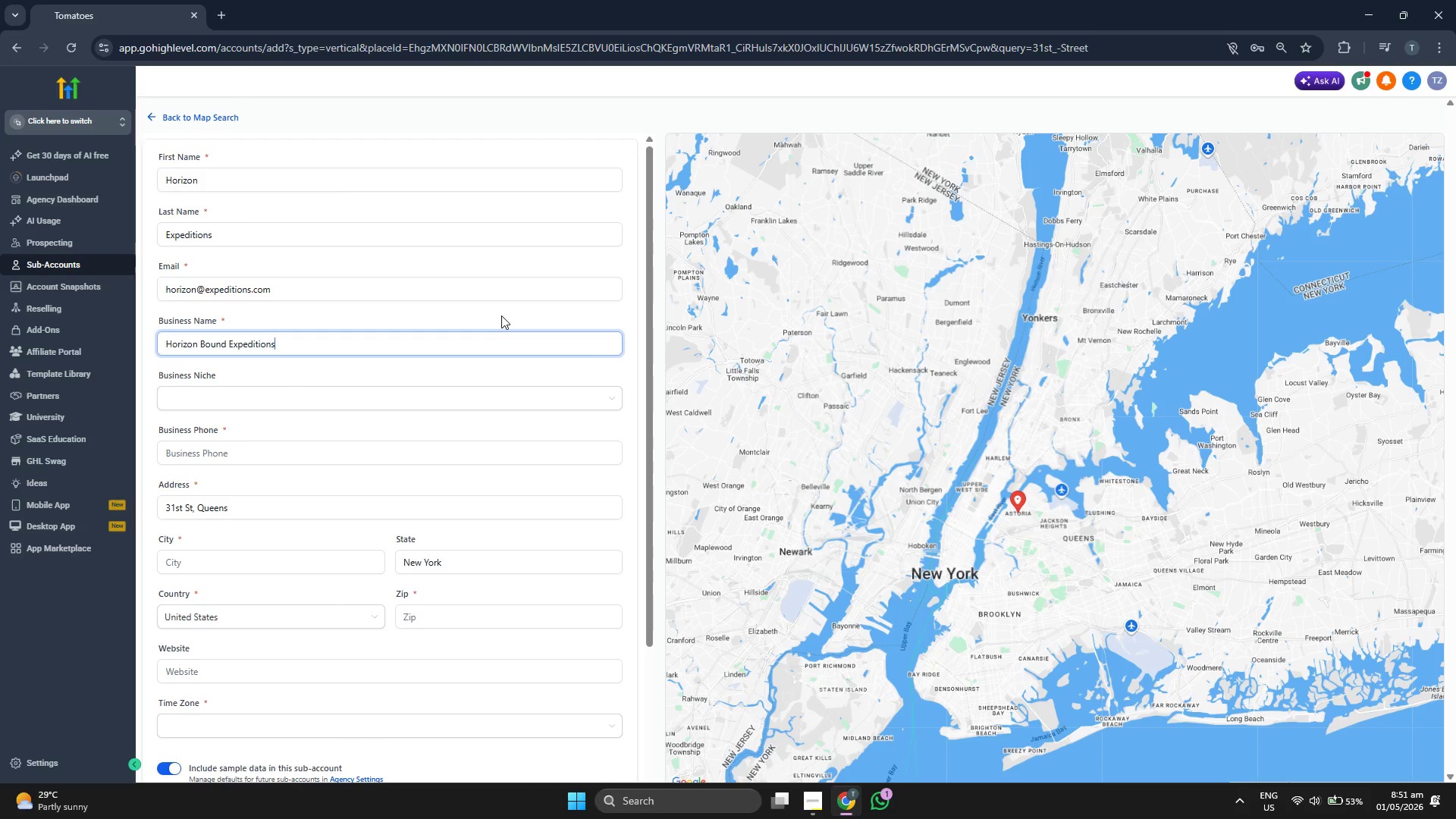 
scroll: coordinate [414, 481], scroll_direction: down, amount: 10.0
 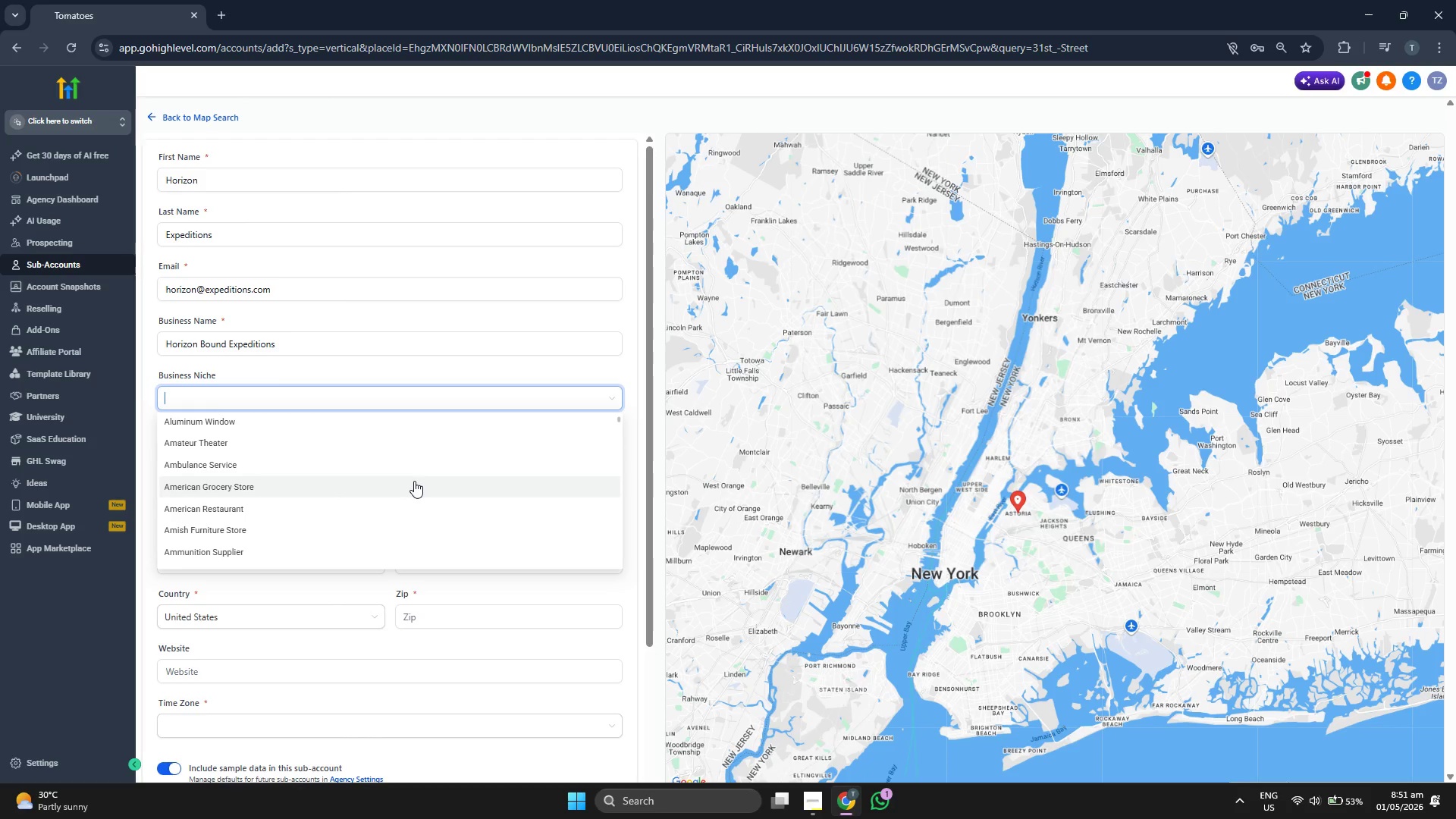 
scroll: coordinate [417, 475], scroll_direction: down, amount: 4.0
 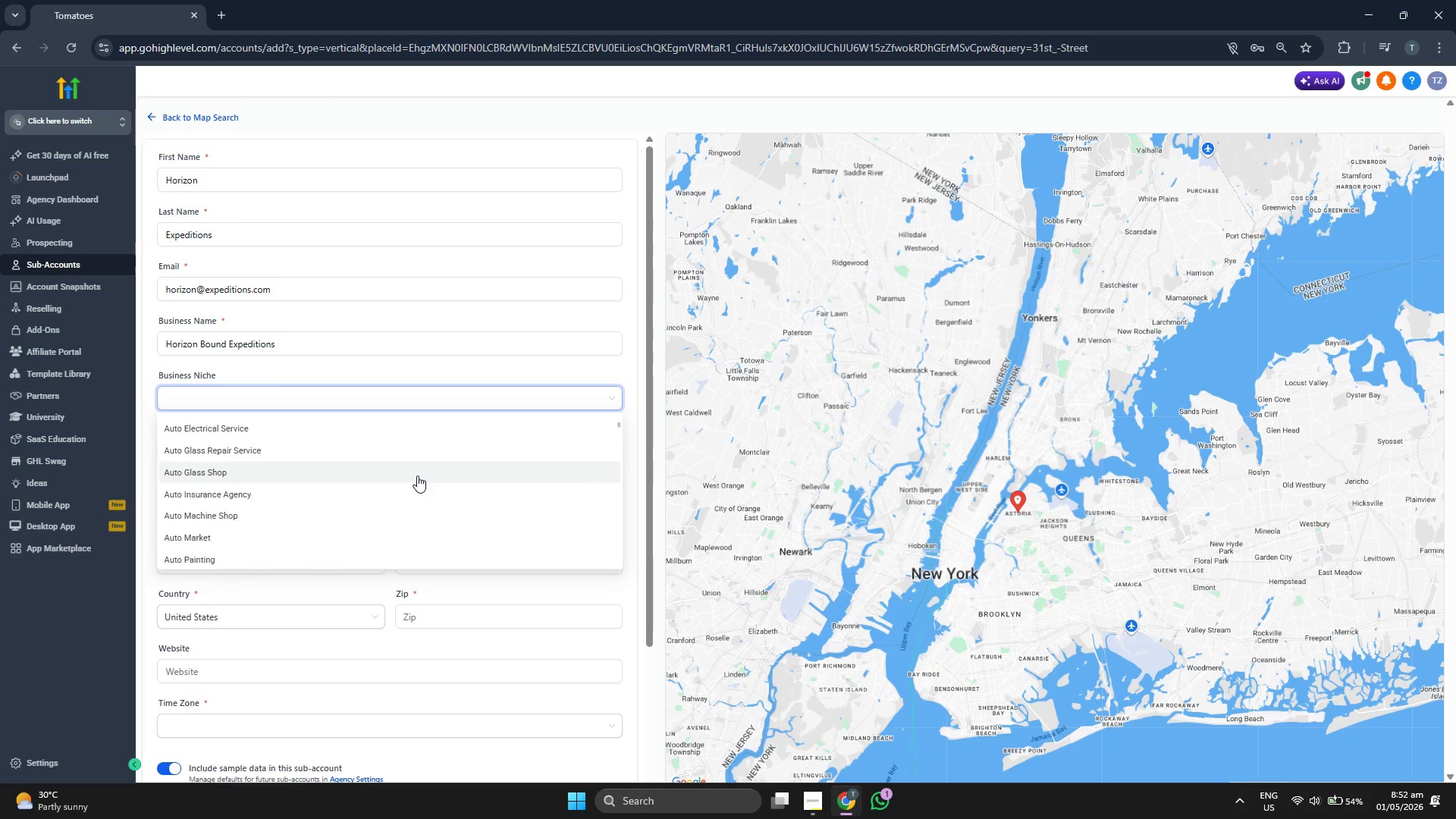 
wait(5.79)
 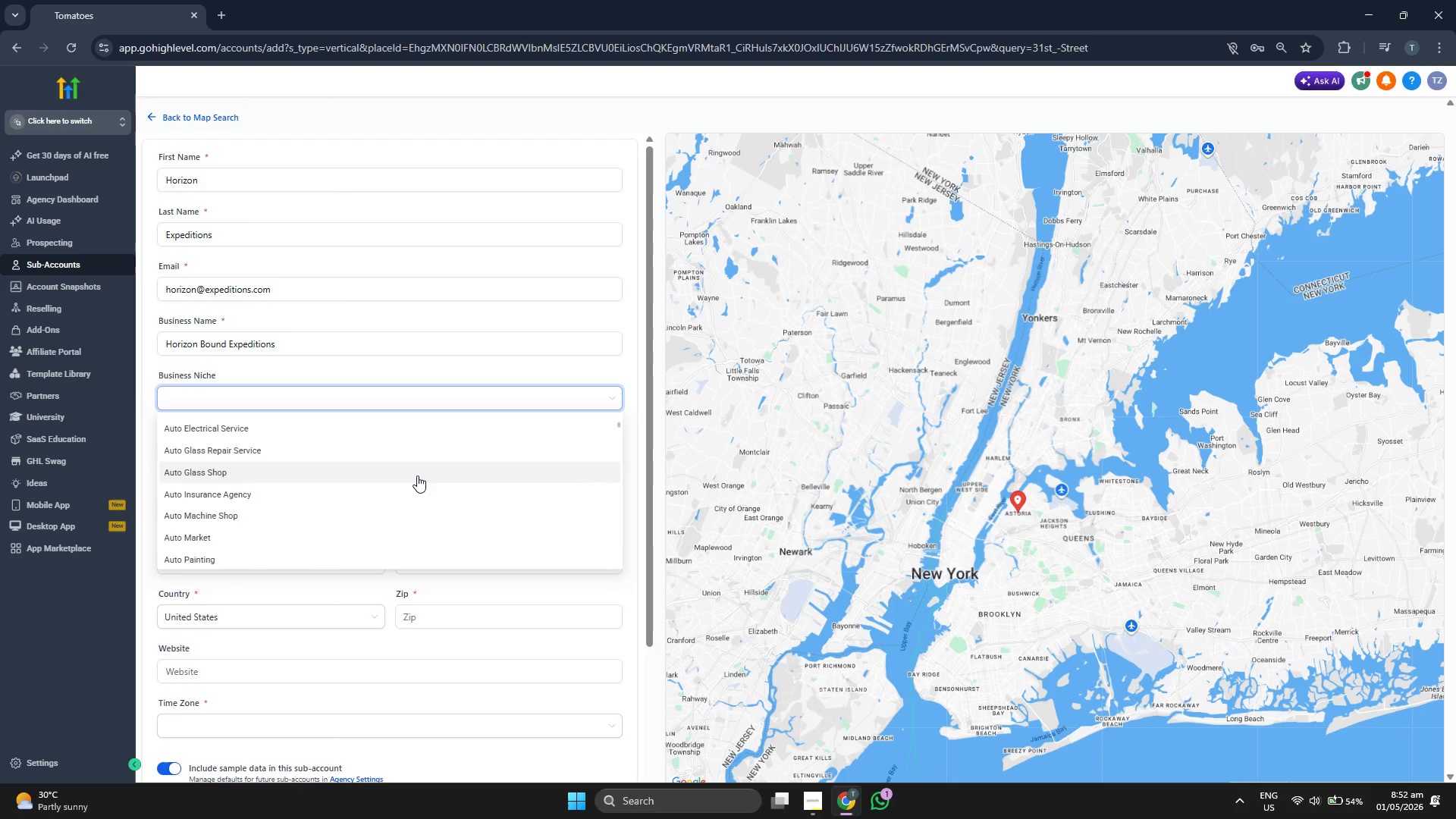 
scroll: coordinate [417, 475], scroll_direction: down, amount: 4.0
 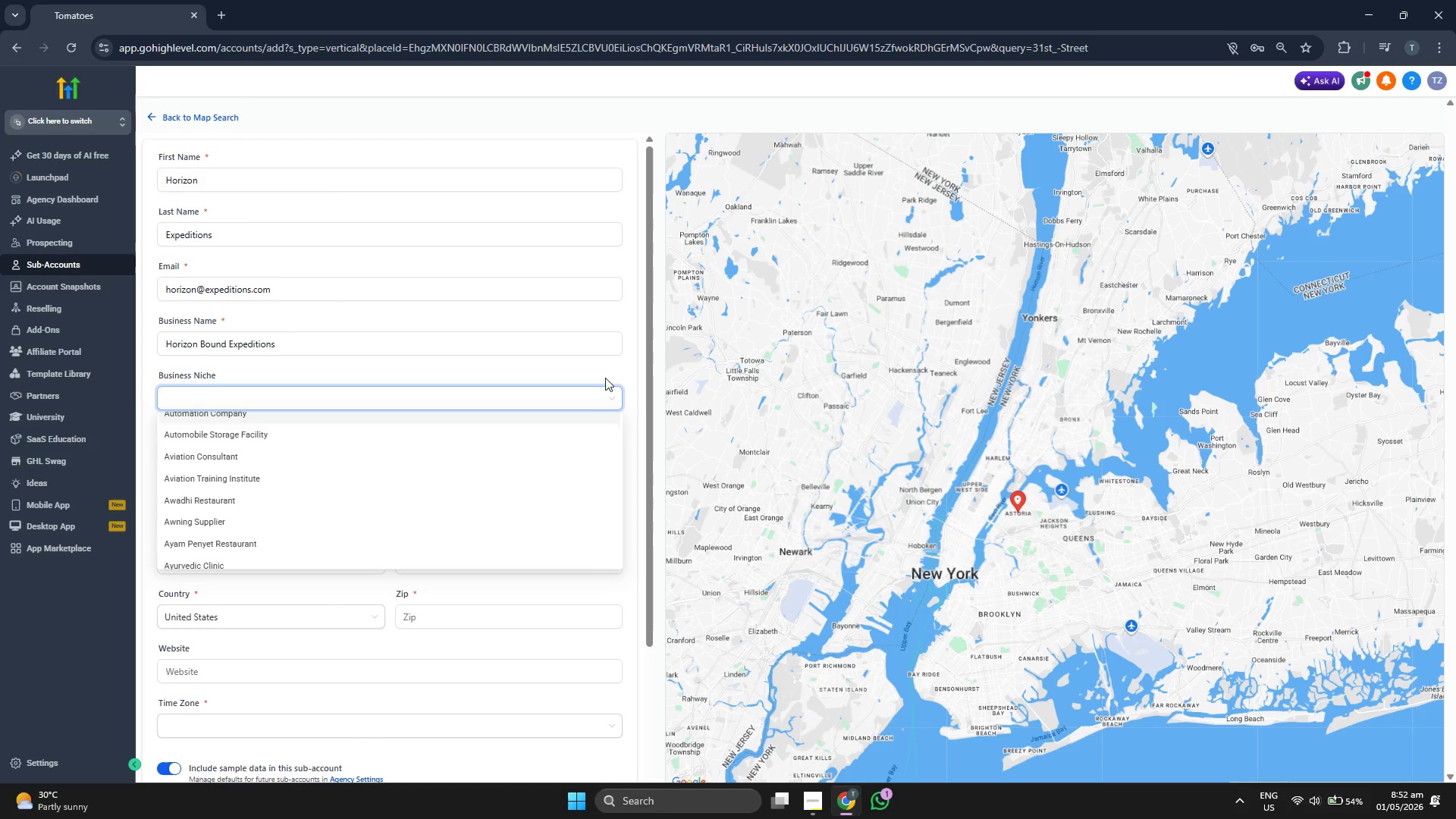 
left_click([613, 373])
 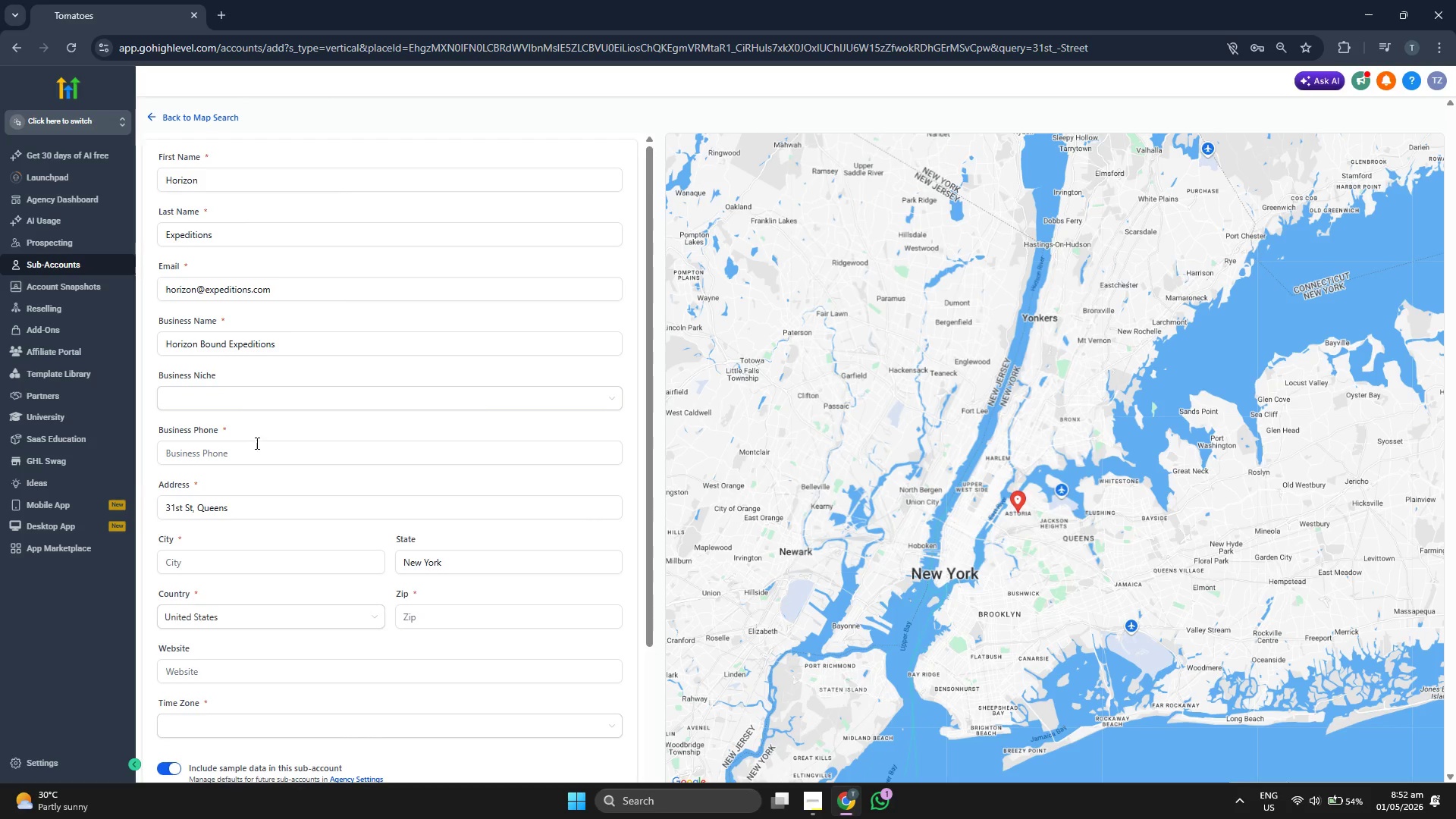 
left_click([255, 447])
 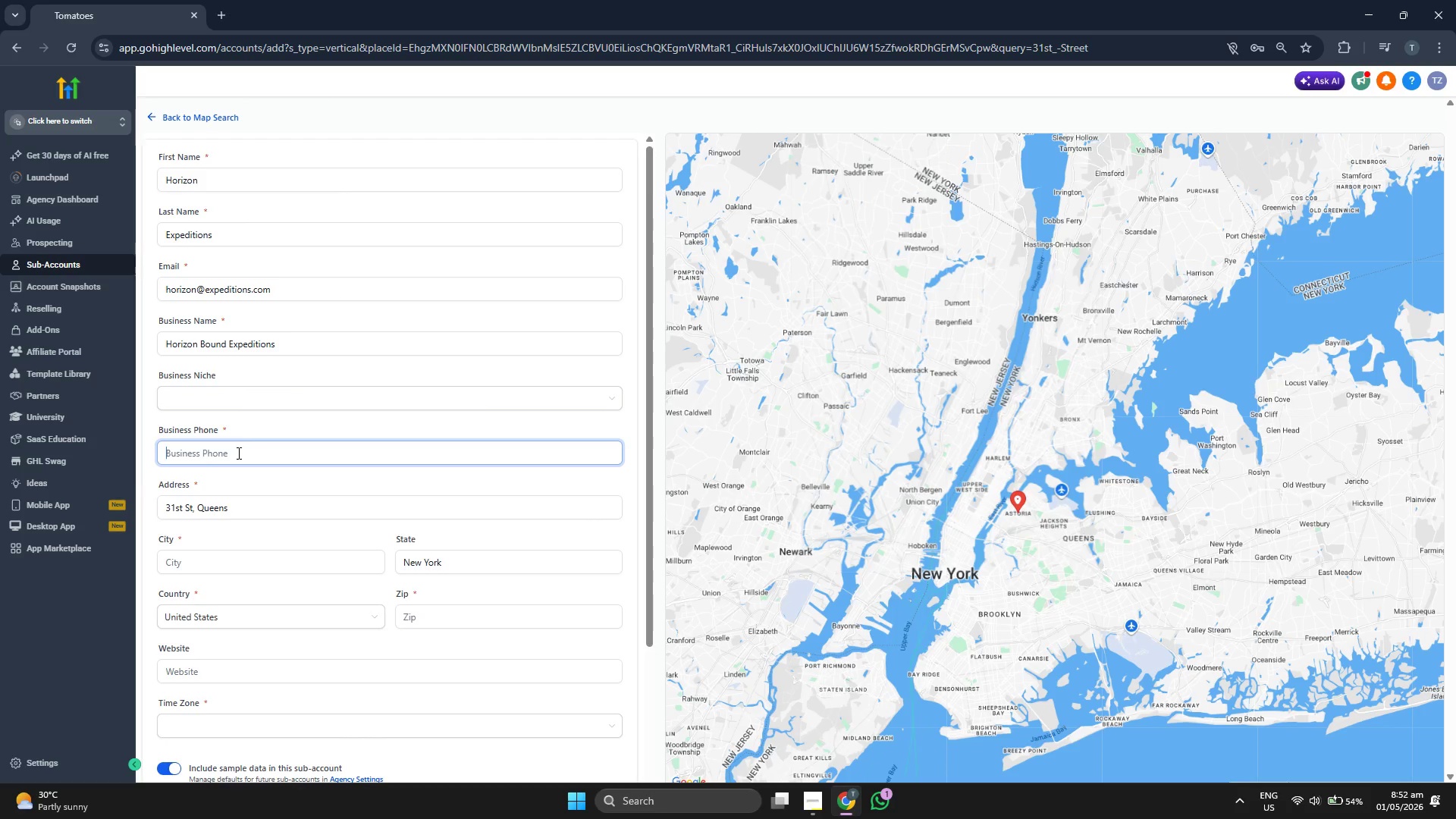 
type(555 7699)
key(Tab)
 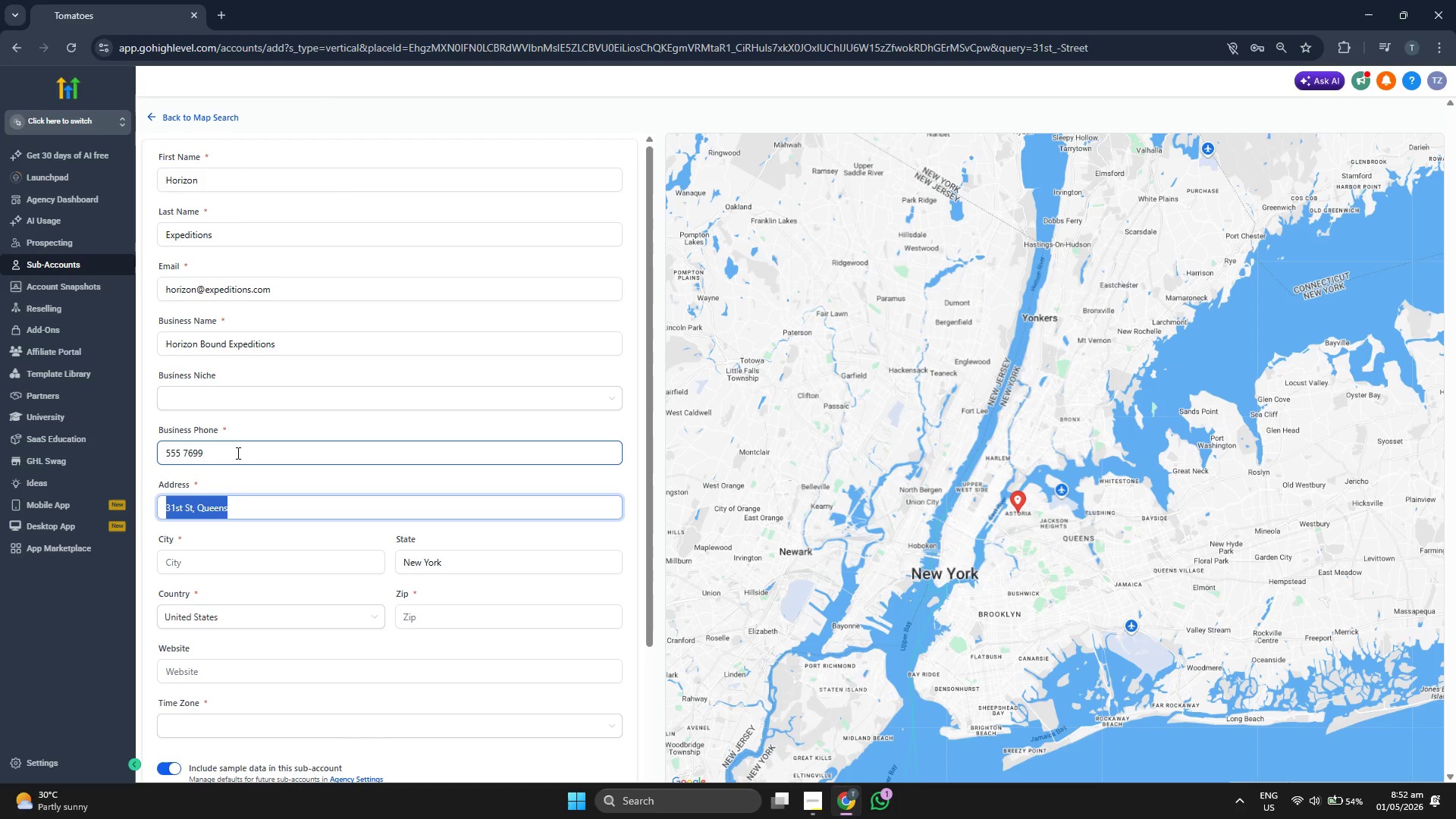 
left_click([235, 453])
 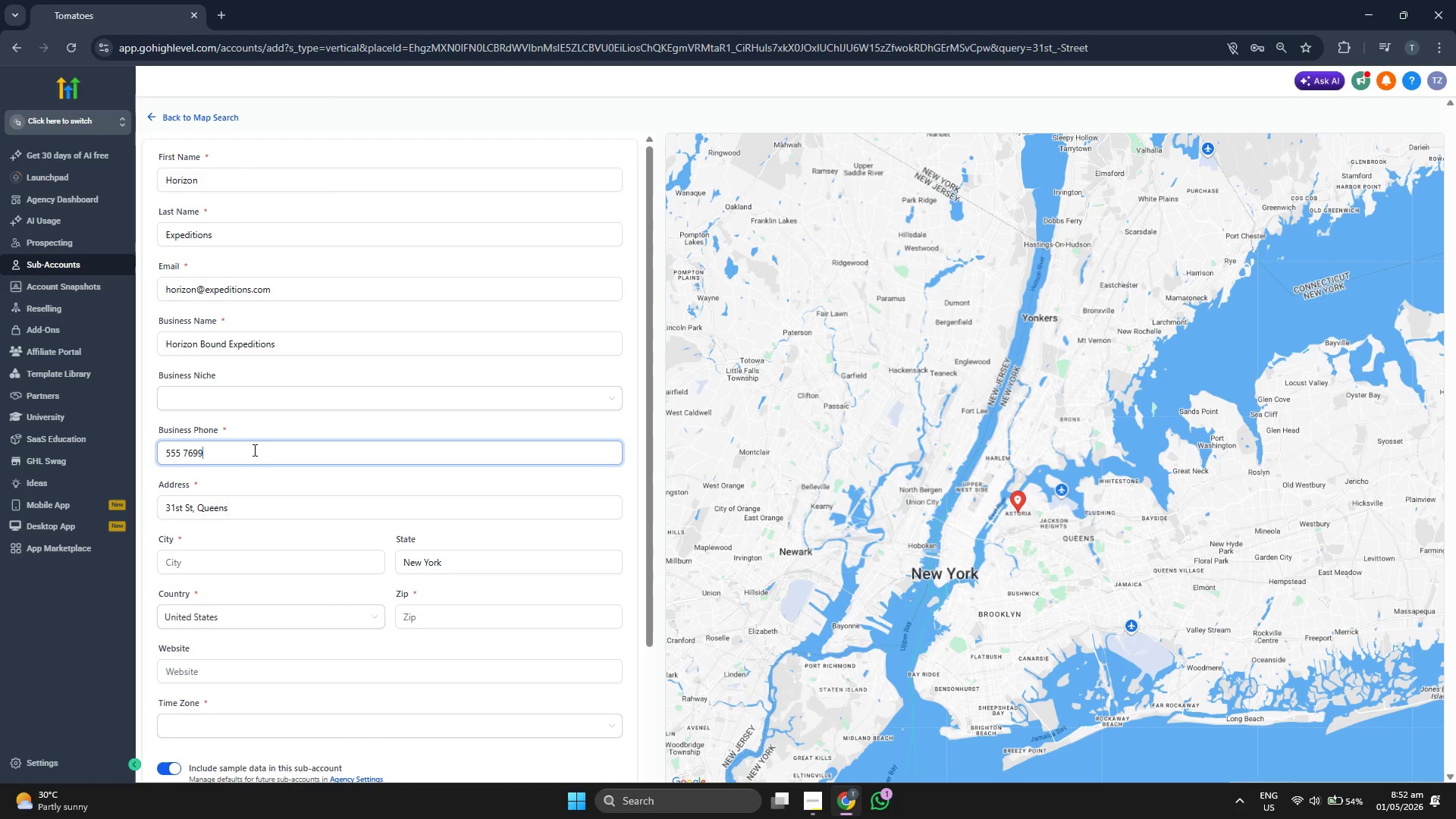 
key(Backspace)
type( 55)
key(Backspace)
key(Backspace)
type(3749)
 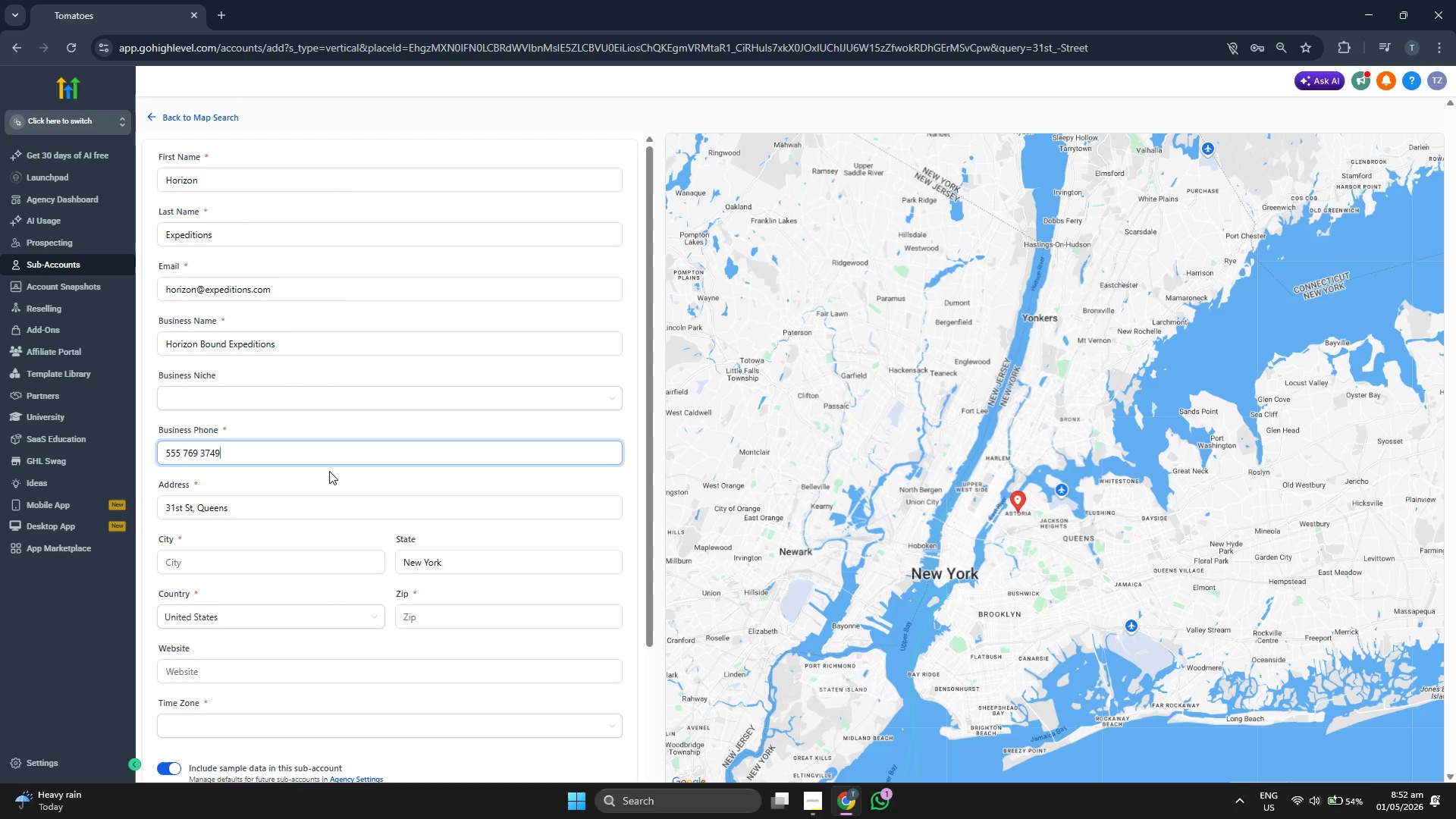 
left_click([371, 488])
 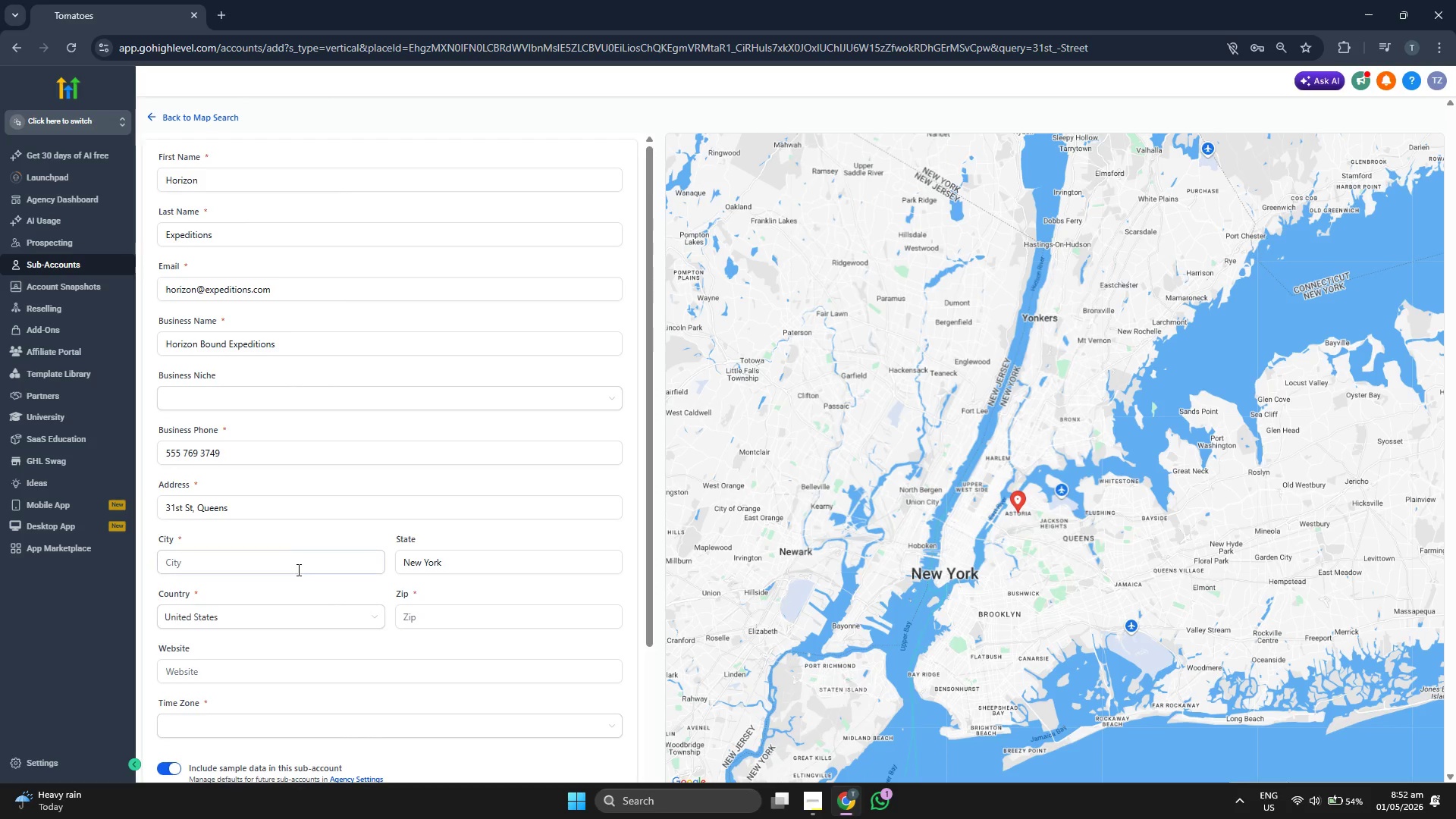 
left_click([296, 570])
 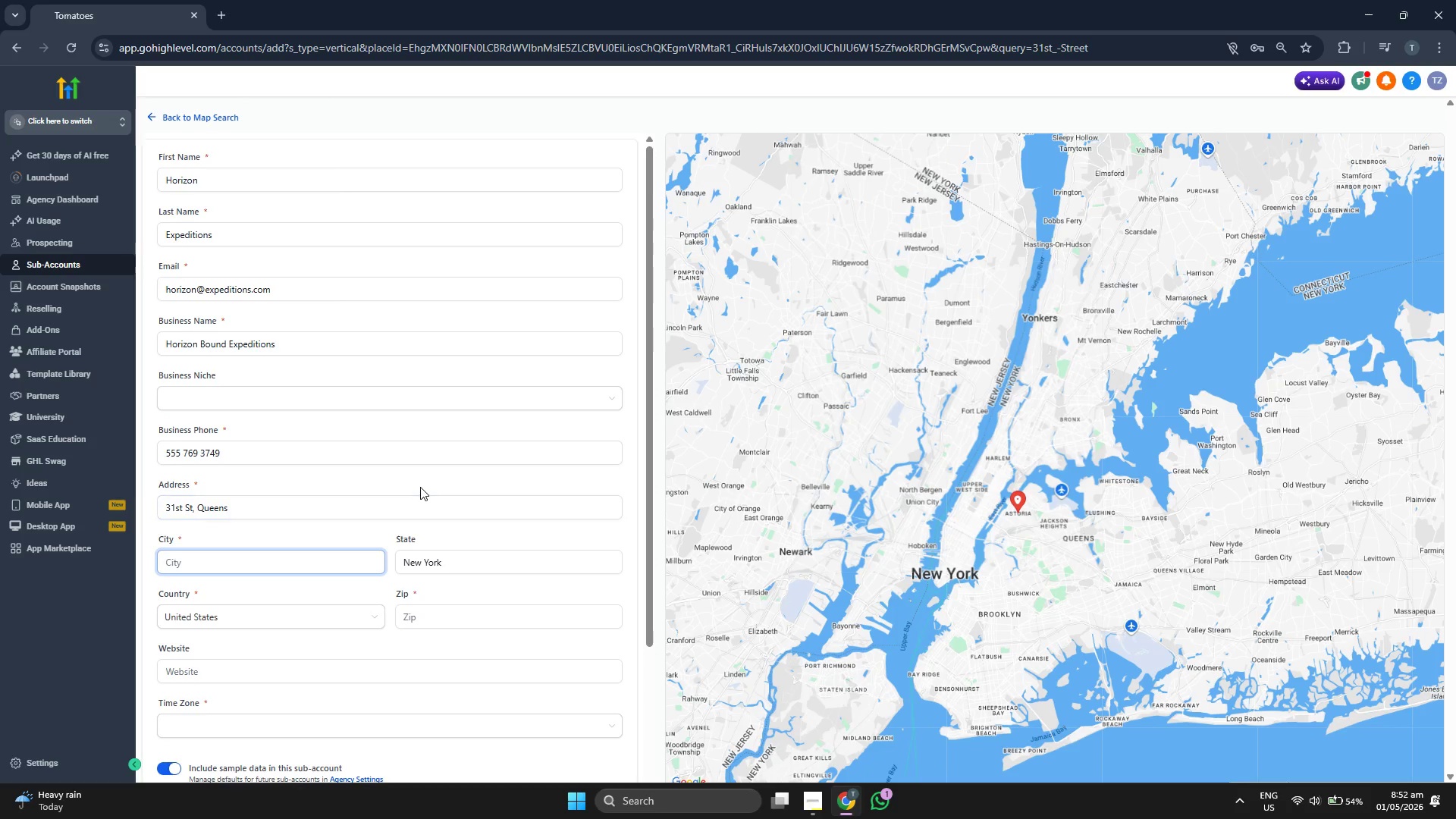 
scroll: coordinate [420, 487], scroll_direction: down, amount: 1.0
 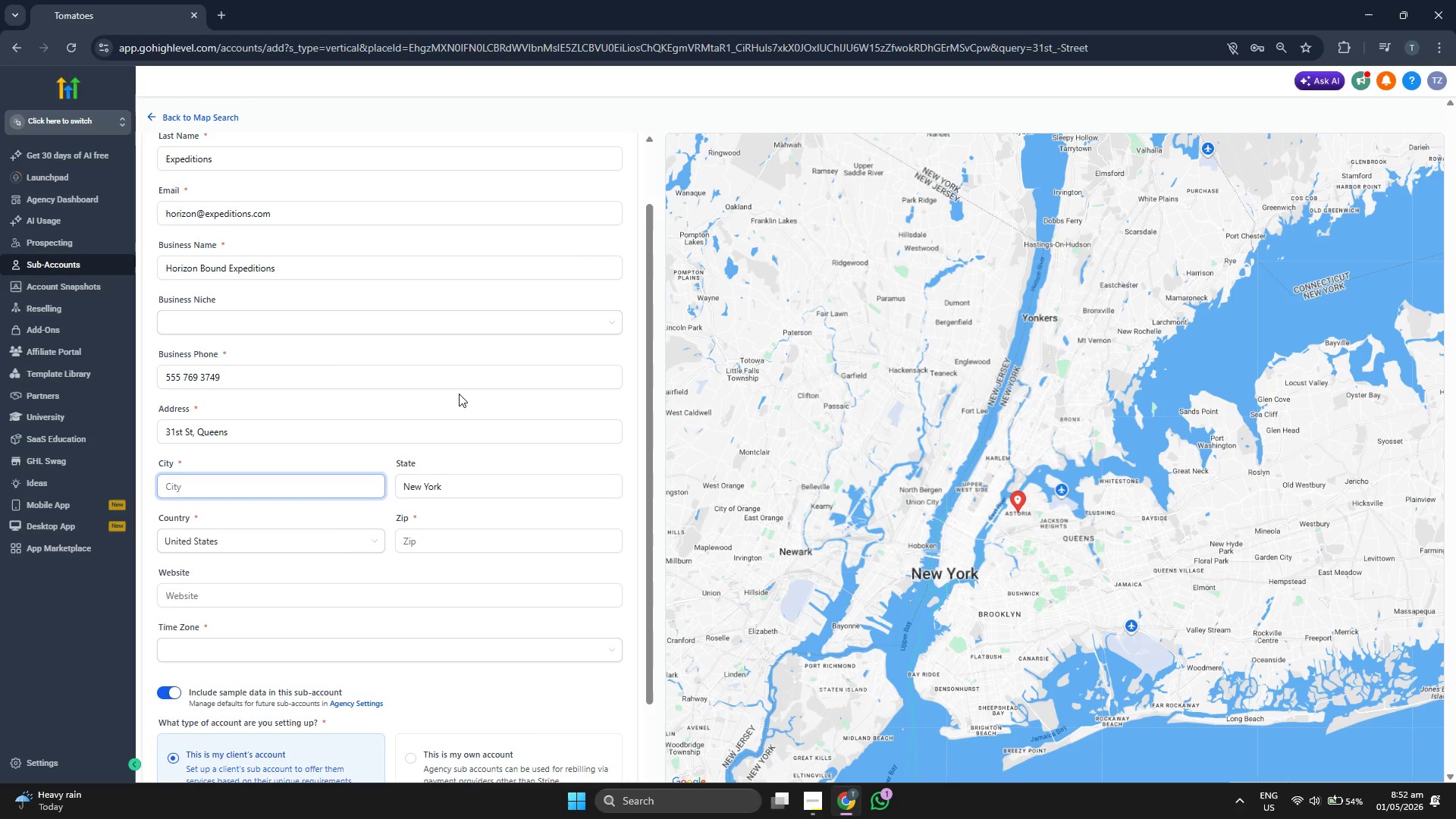 
key(CapsLock)
 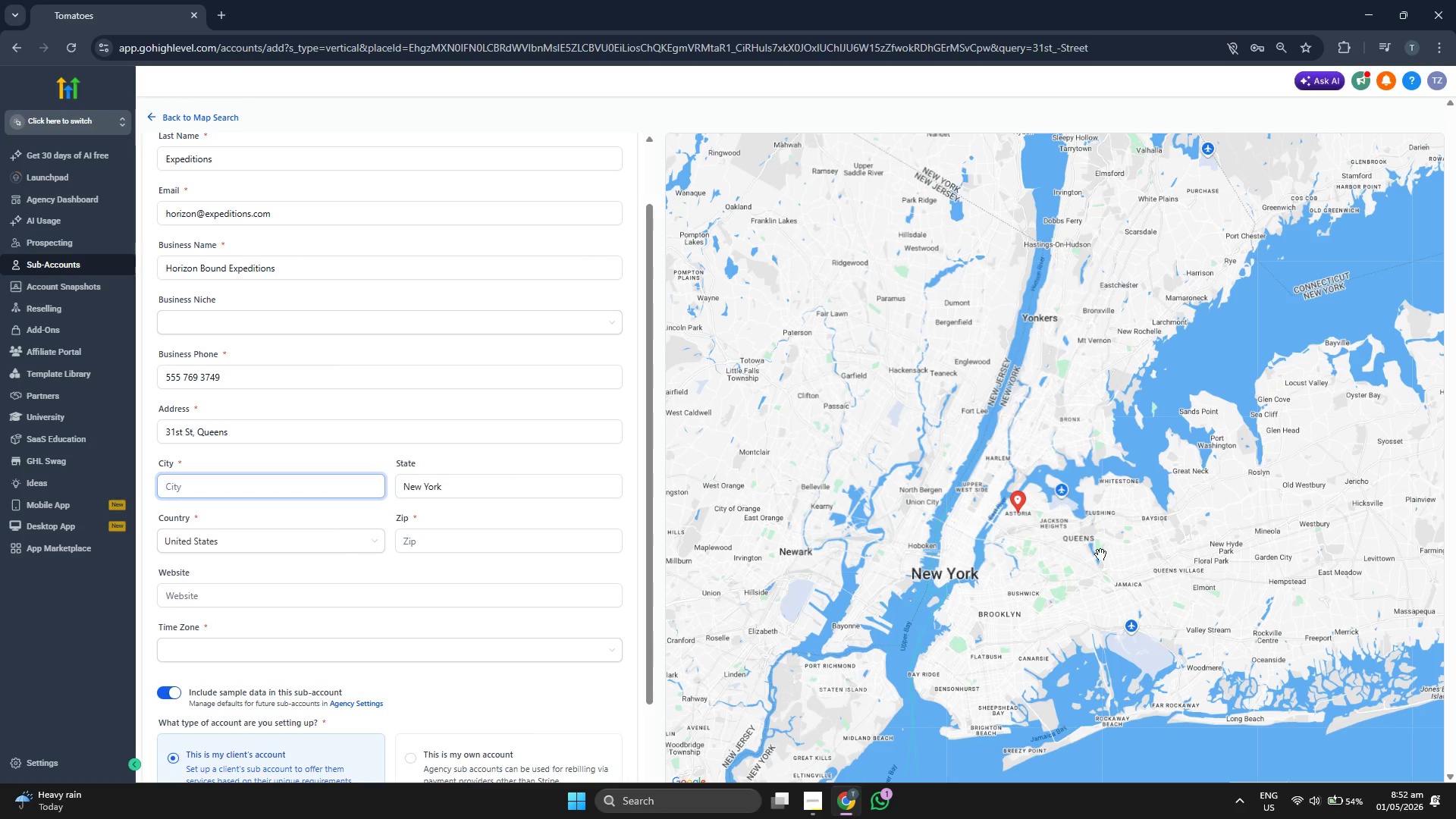 
scroll: coordinate [929, 529], scroll_direction: up, amount: 2.0
 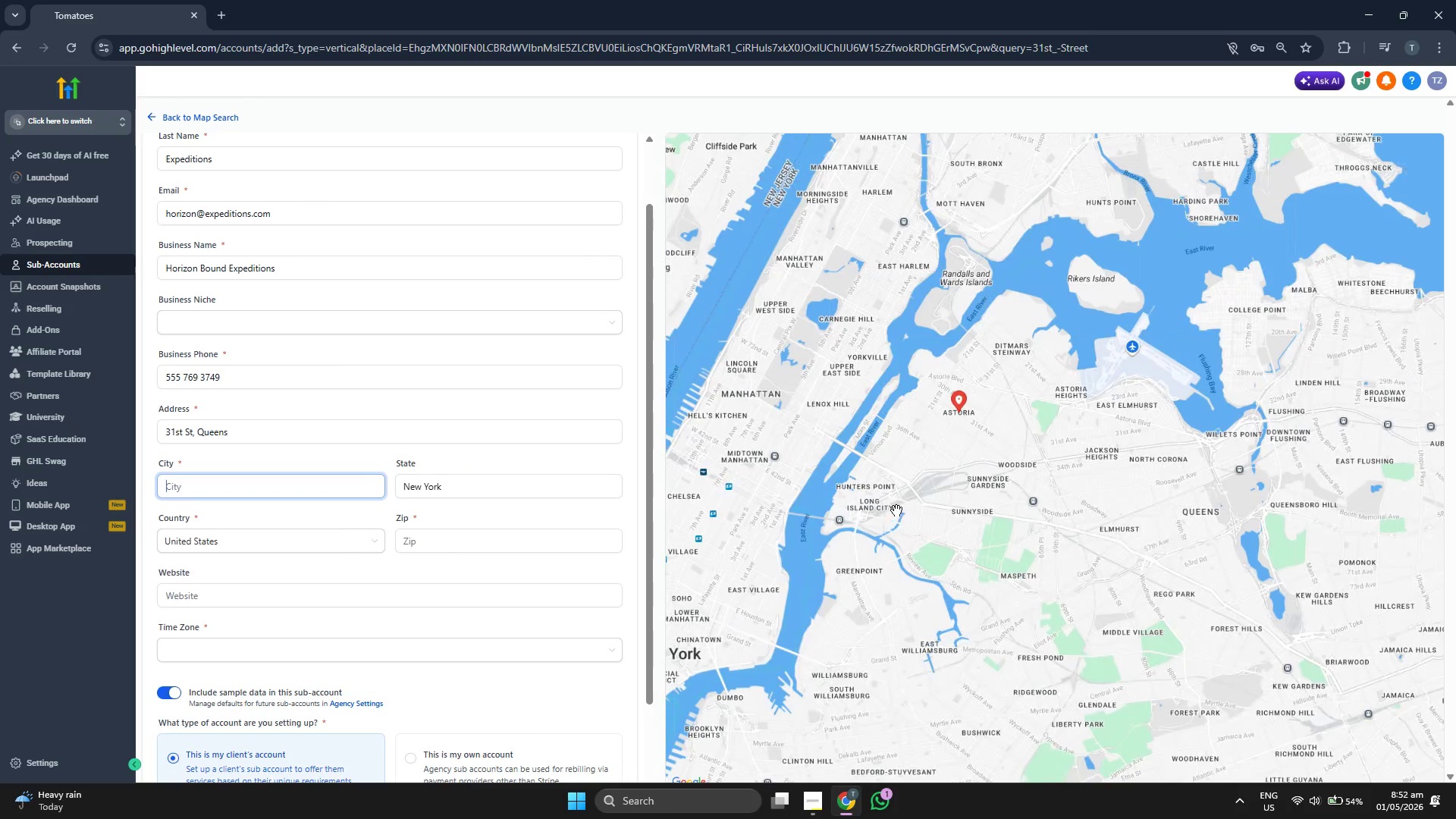 
left_click_drag(start_coordinate=[896, 510], to_coordinate=[906, 531])
 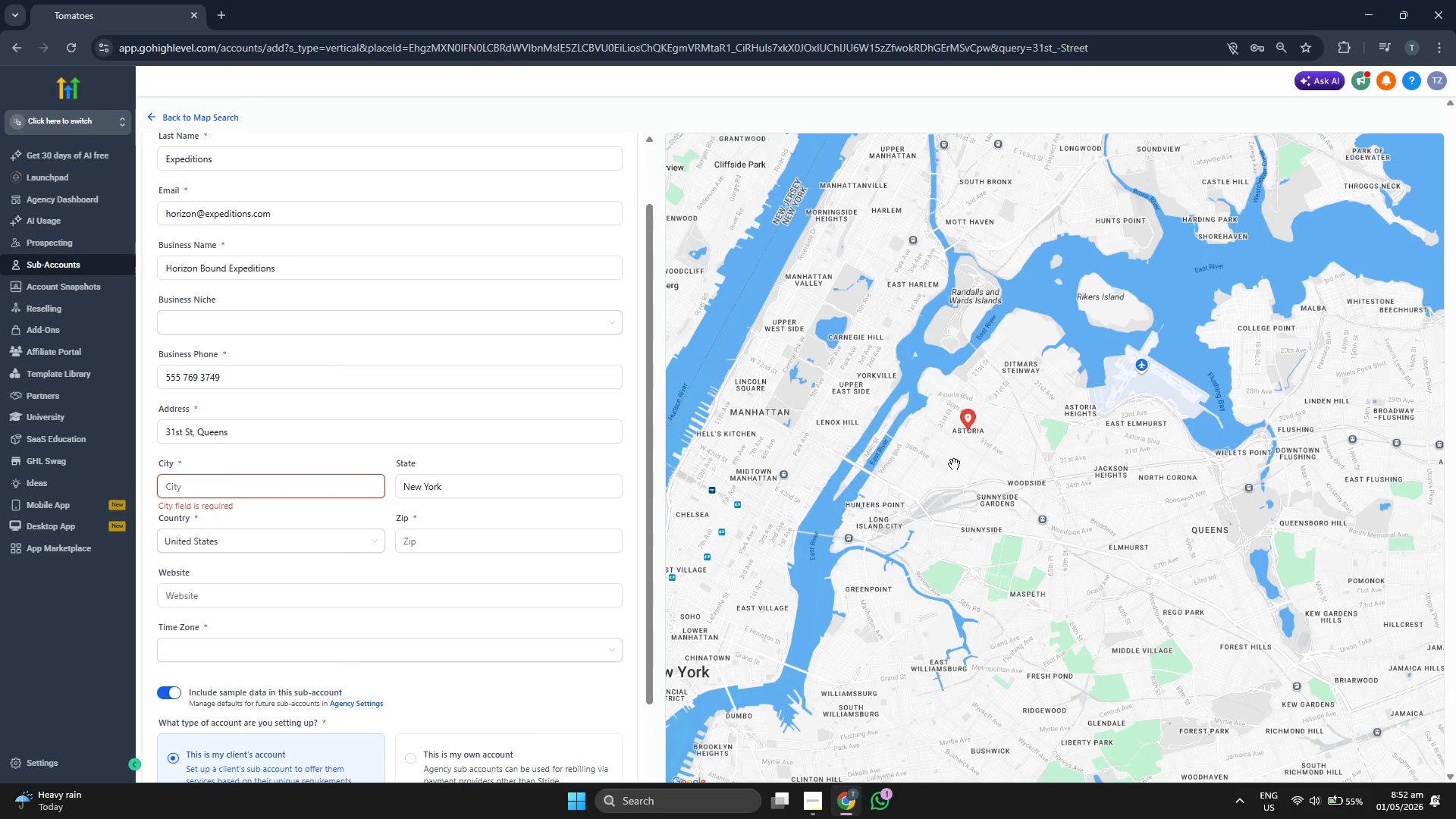 
scroll: coordinate [954, 460], scroll_direction: up, amount: 1.0
 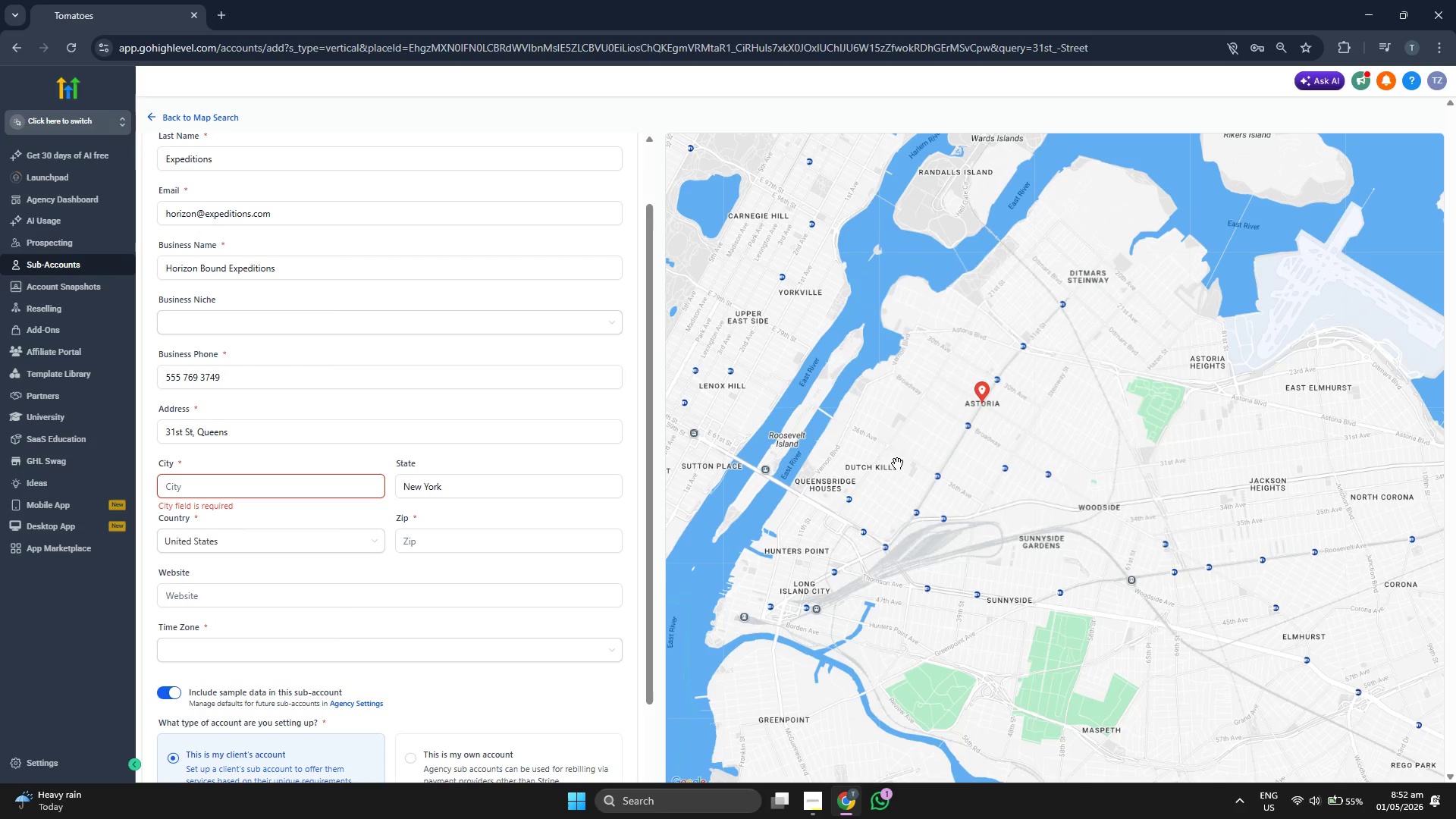 
left_click_drag(start_coordinate=[883, 463], to_coordinate=[887, 480])
 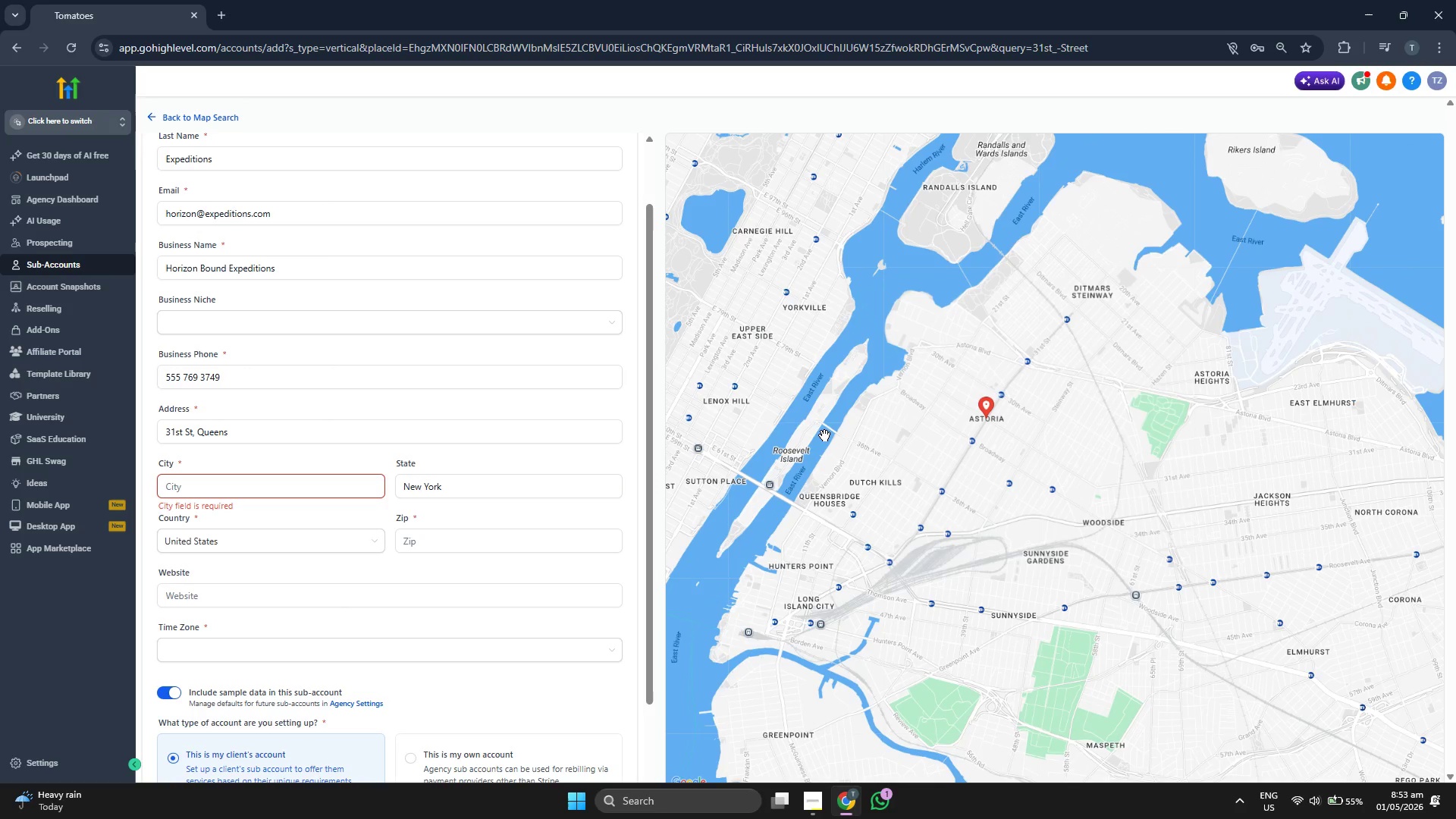 
scroll: coordinate [824, 435], scroll_direction: down, amount: 1.0
 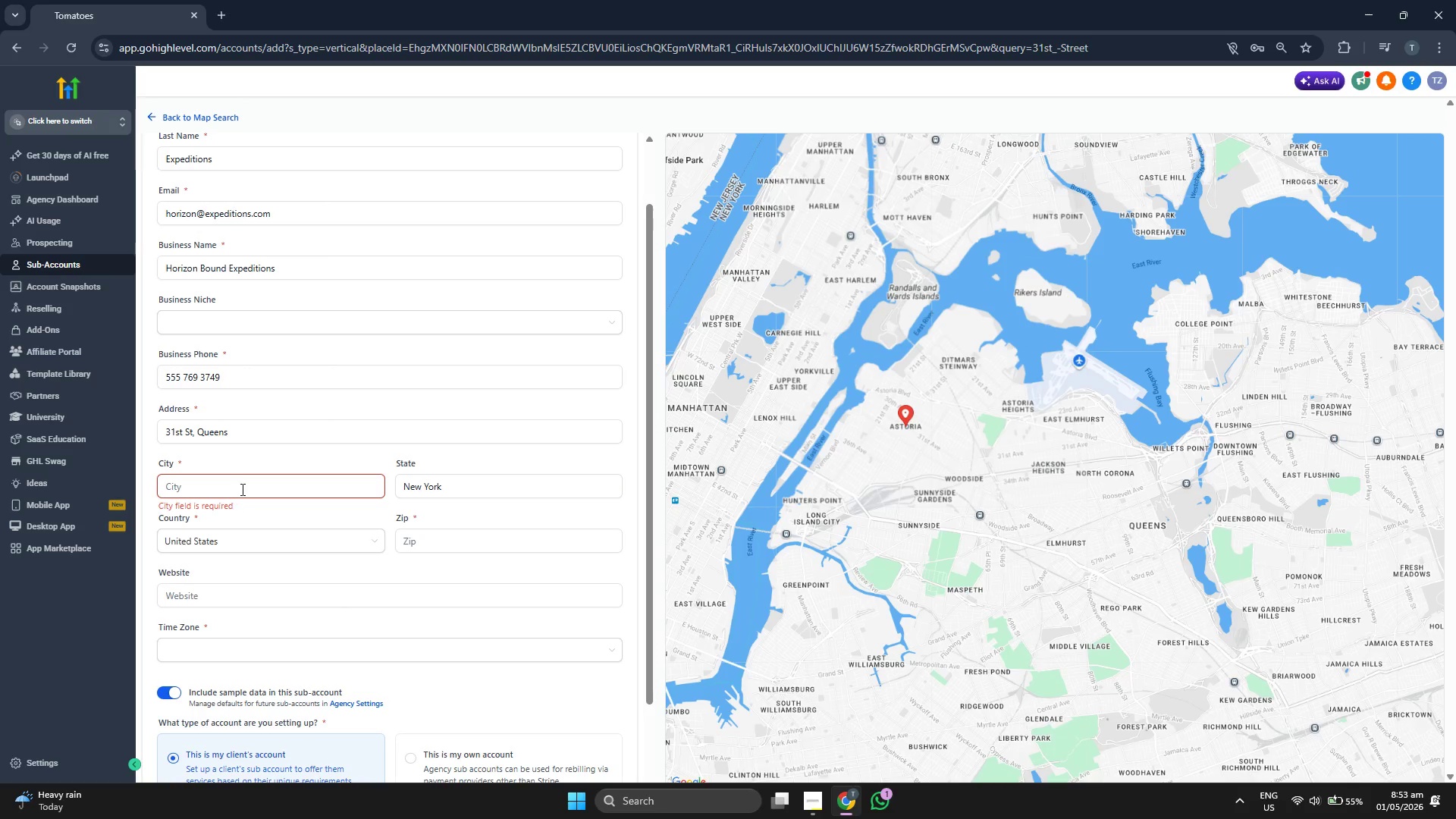 
left_click([248, 483])
 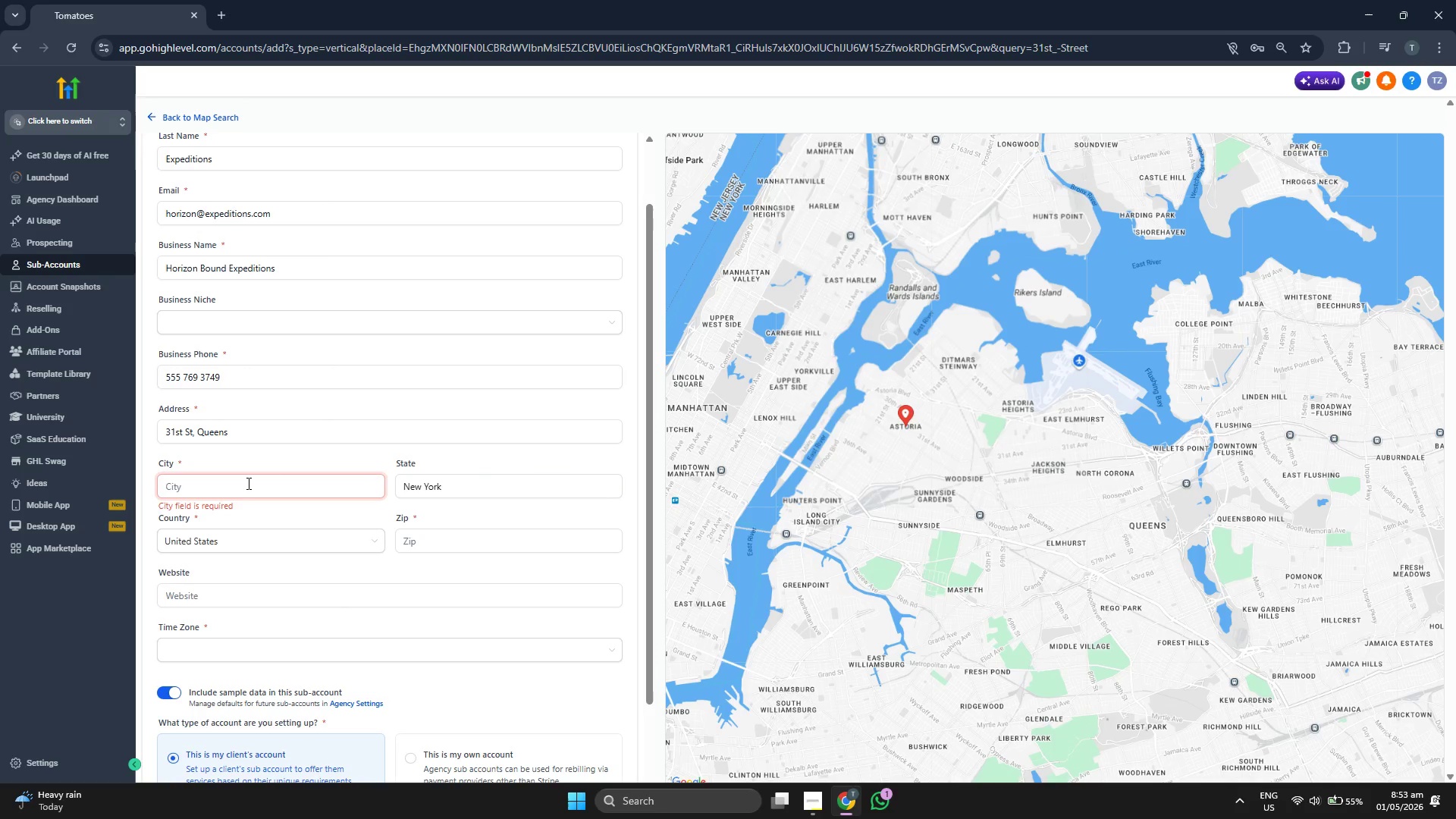 
type(n)
key(Backspace)
type(New York)
 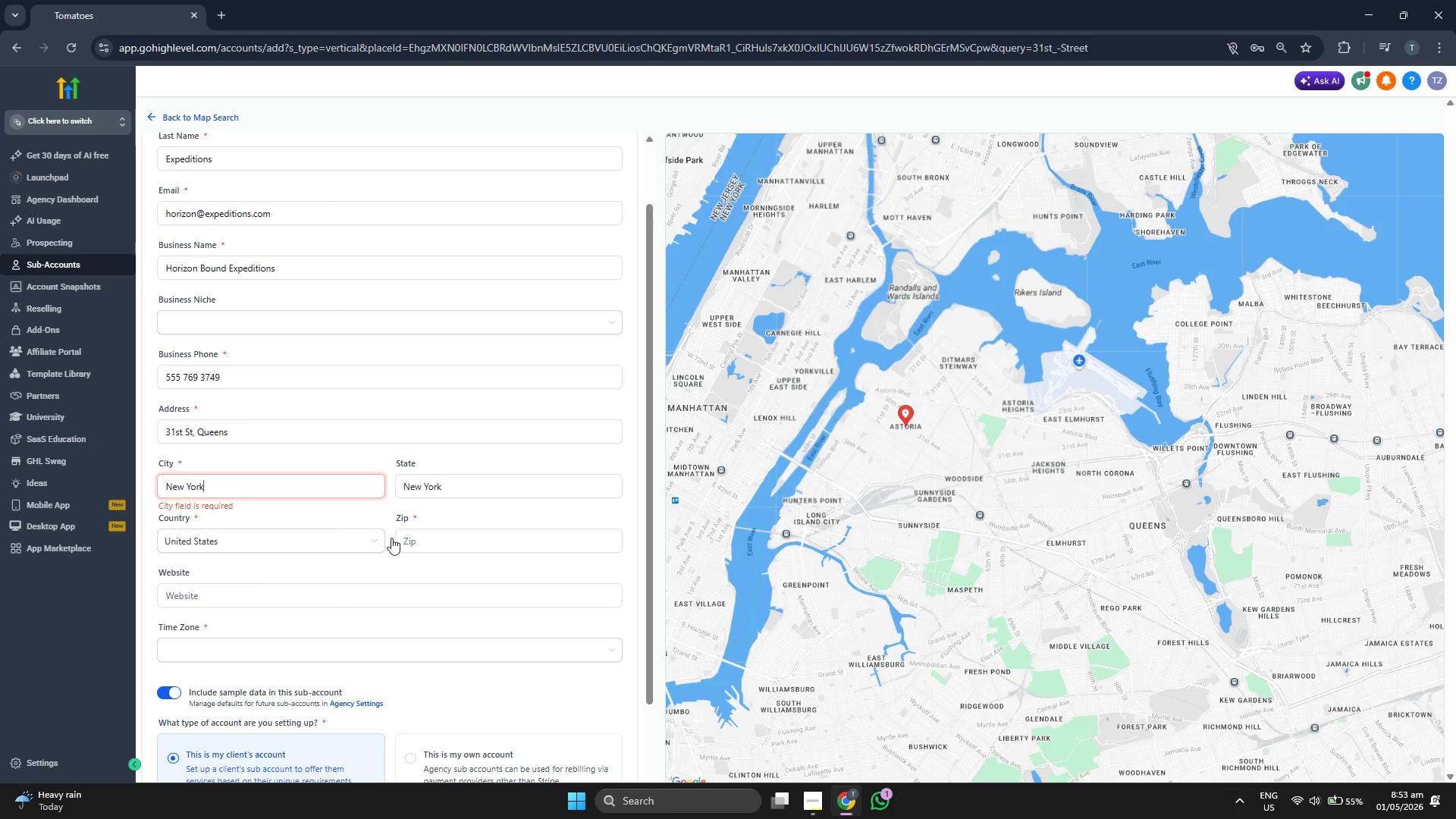 
left_click([427, 550])
 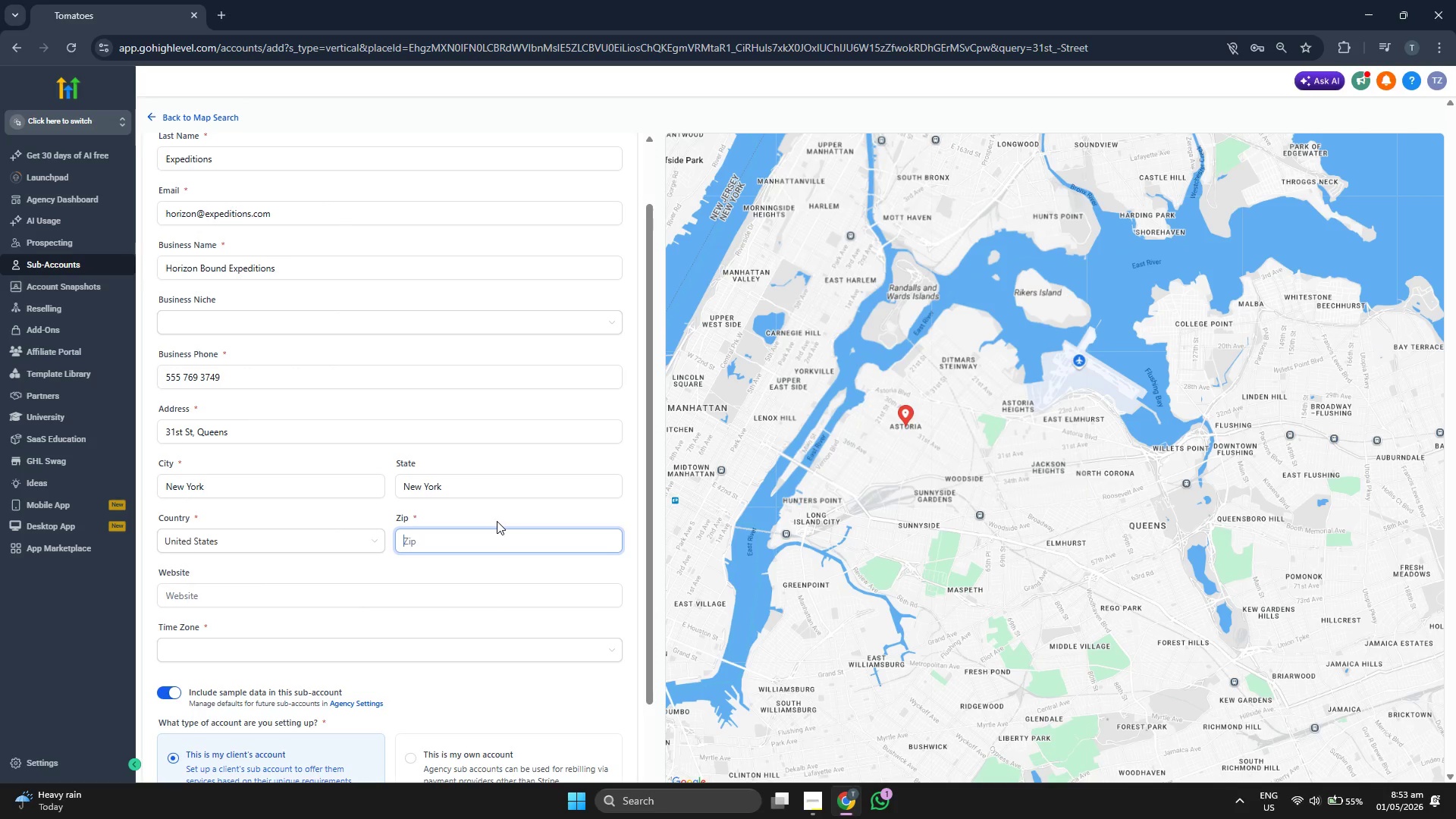 
type(71440)
 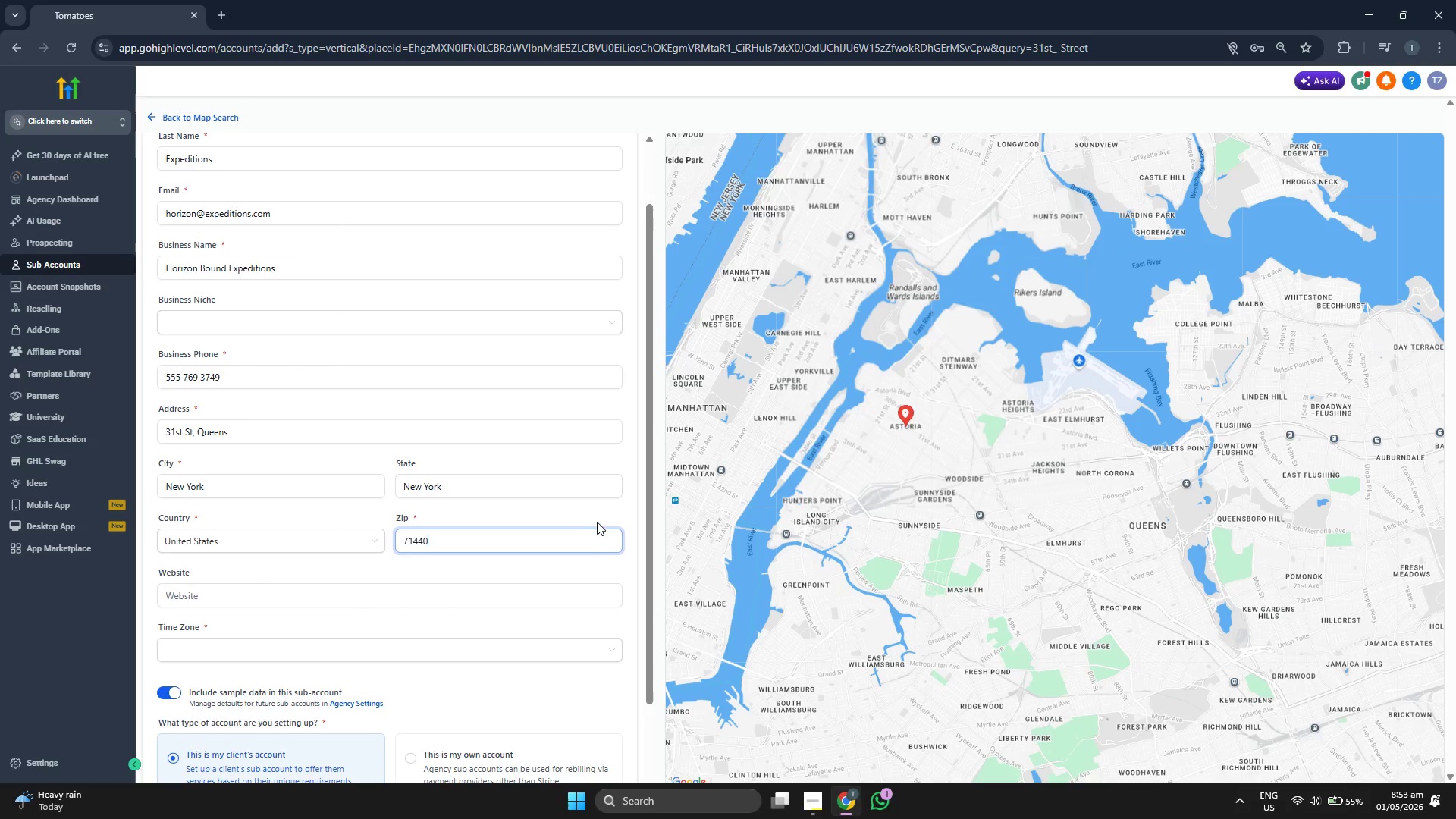 
left_click([623, 510])
 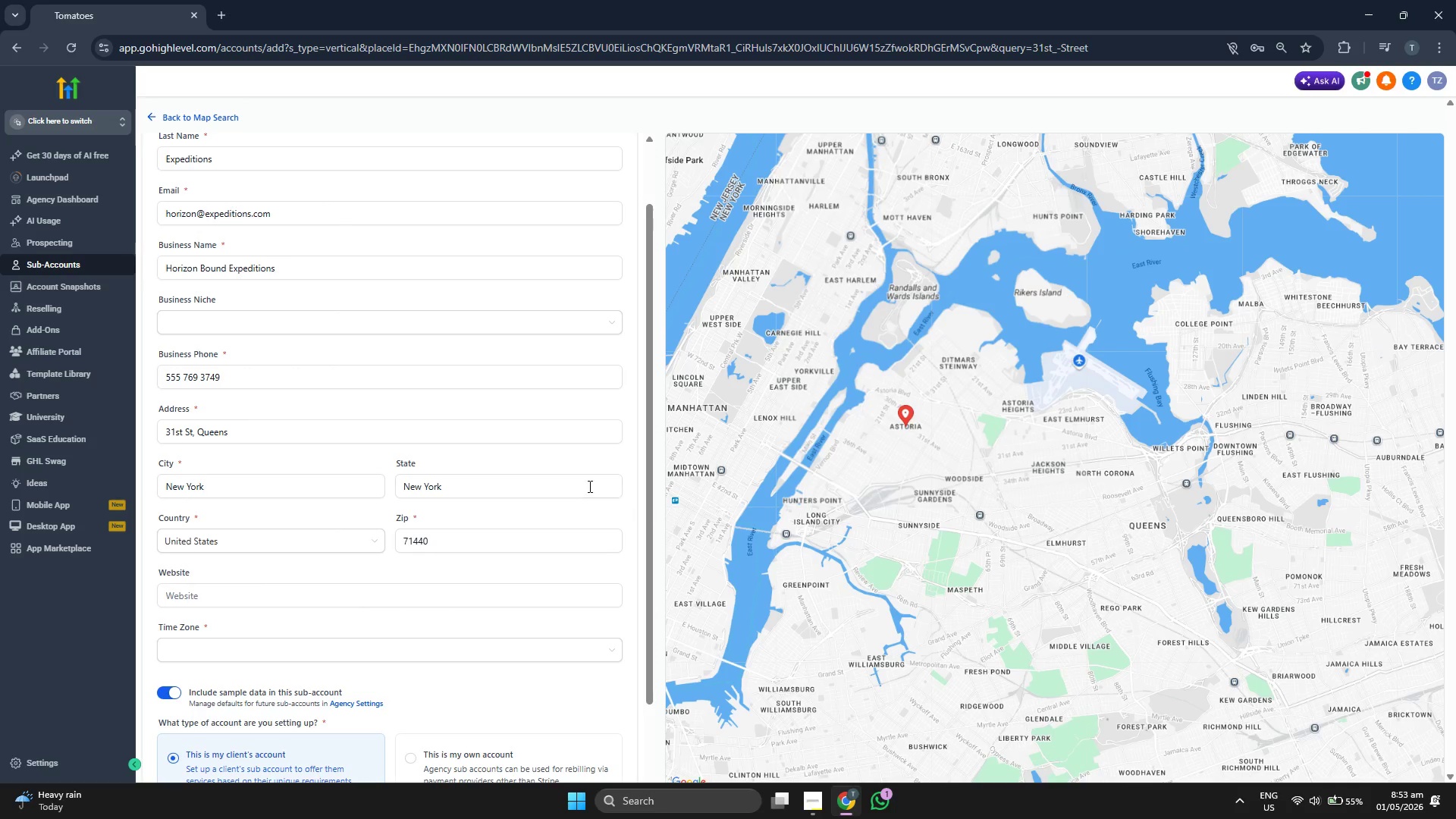 
scroll: coordinate [589, 486], scroll_direction: none, amount: 0.0
 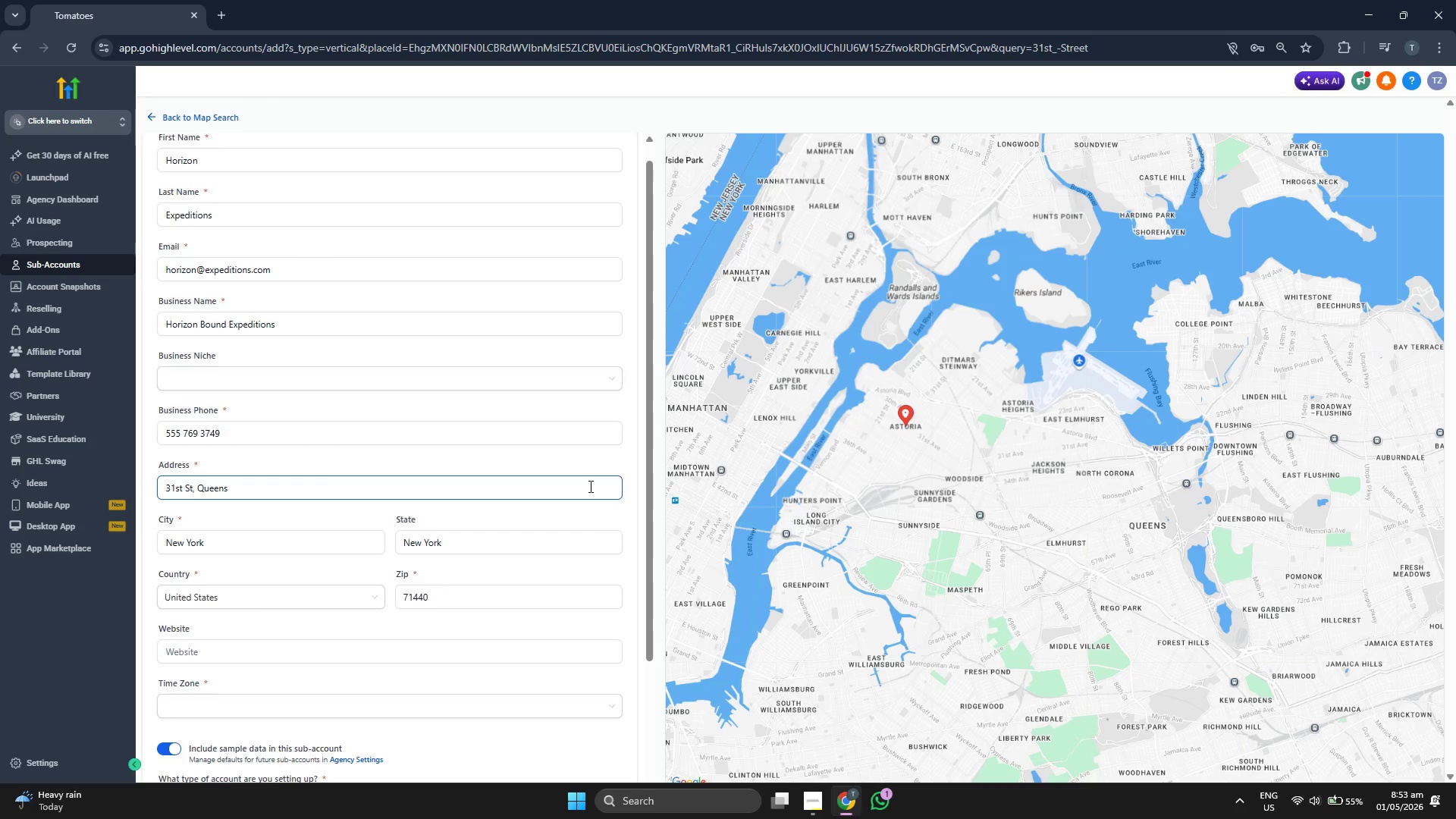 
scroll: coordinate [589, 486], scroll_direction: down, amount: 3.0
 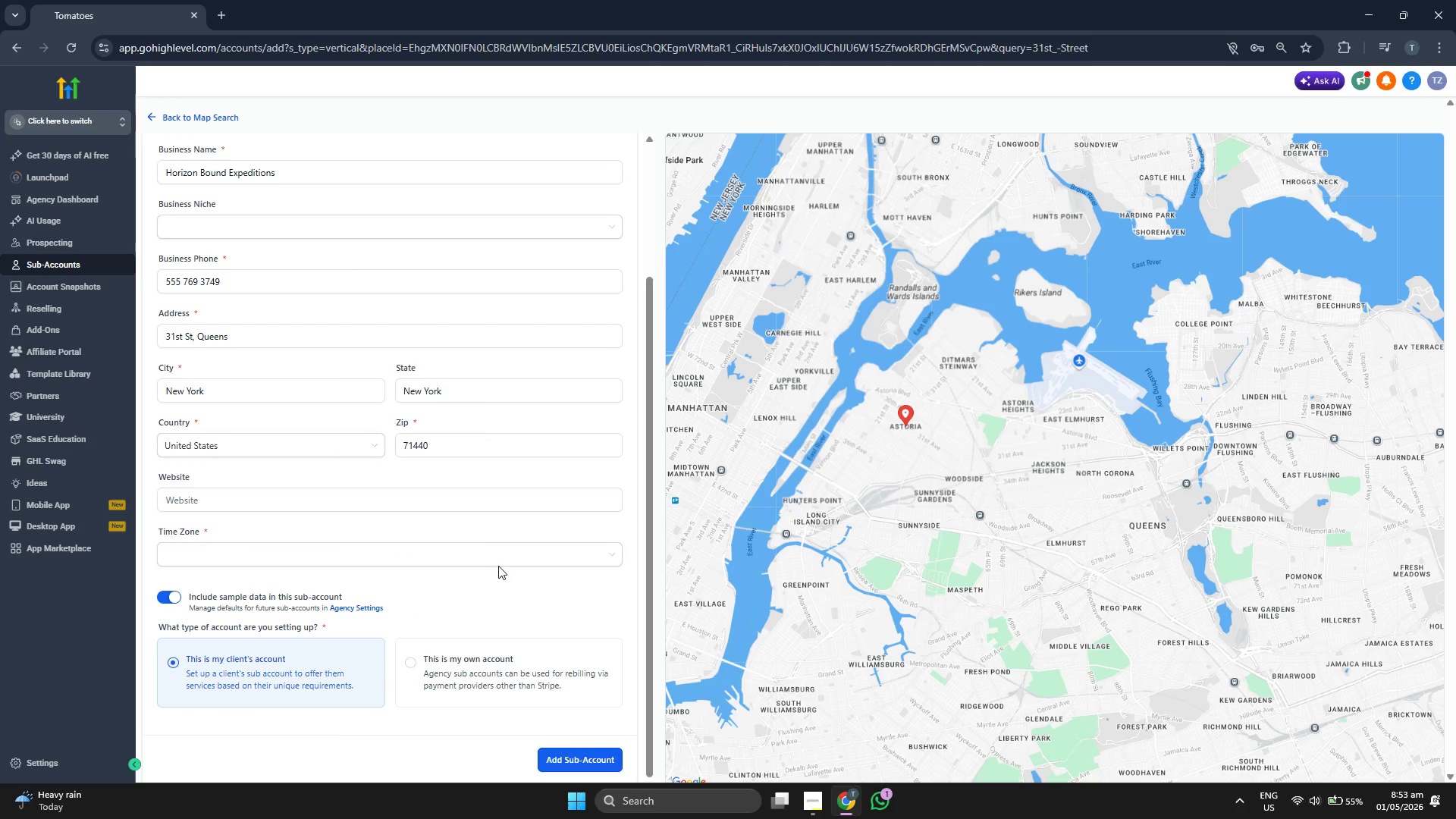 
left_click([506, 556])
 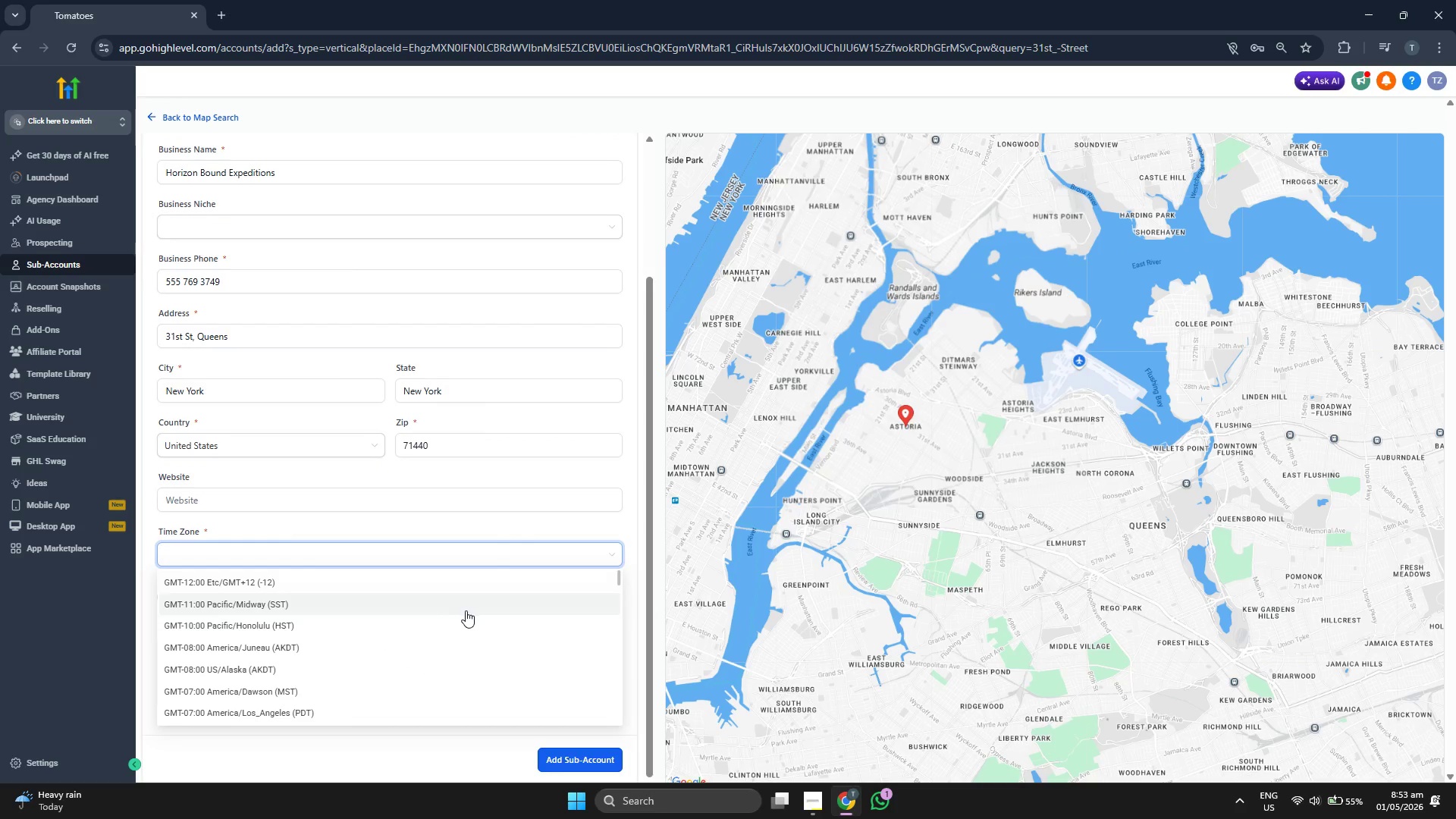 
scroll: coordinate [467, 610], scroll_direction: down, amount: 3.0
 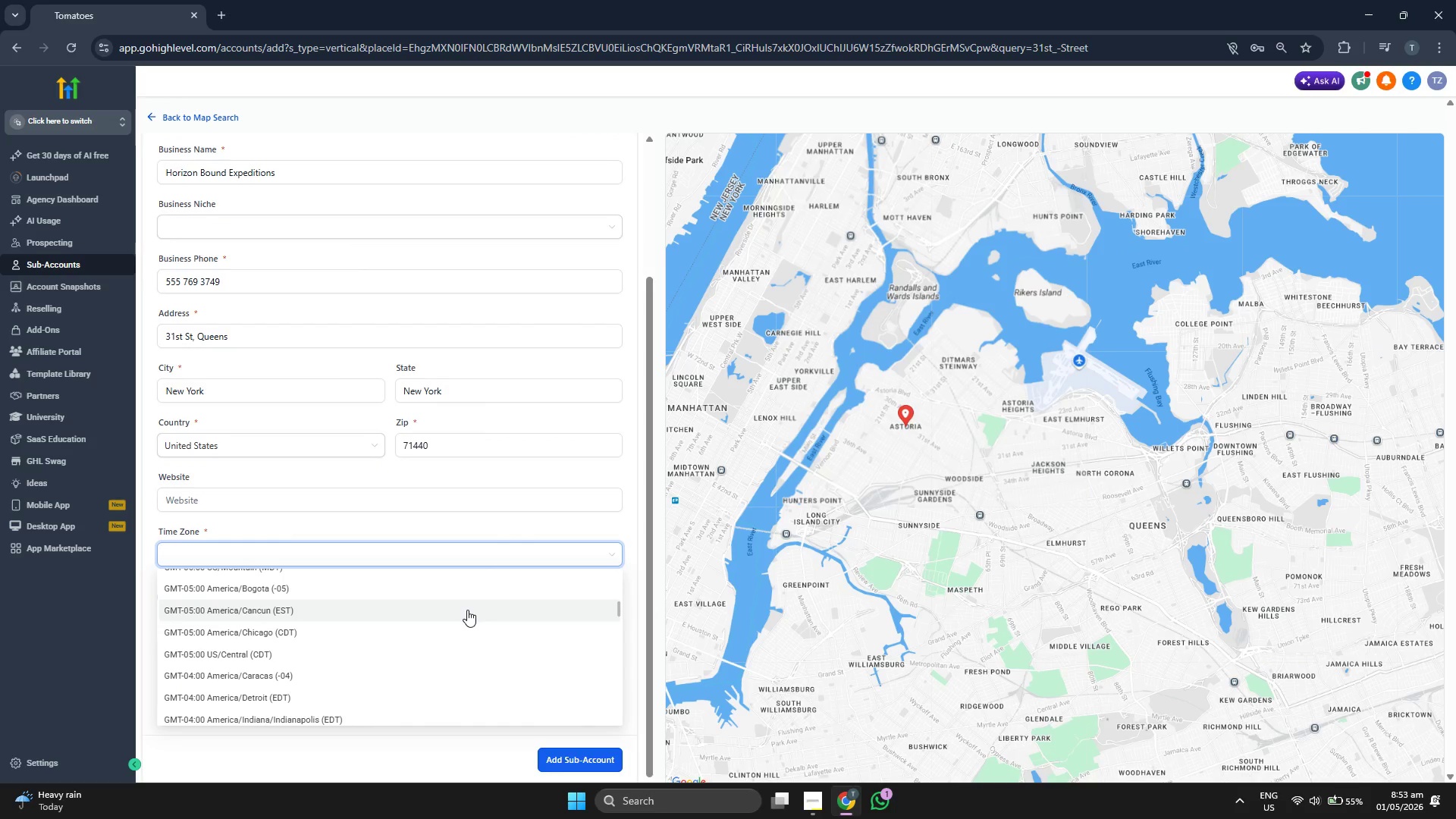 
scroll: coordinate [467, 610], scroll_direction: up, amount: 1.0
 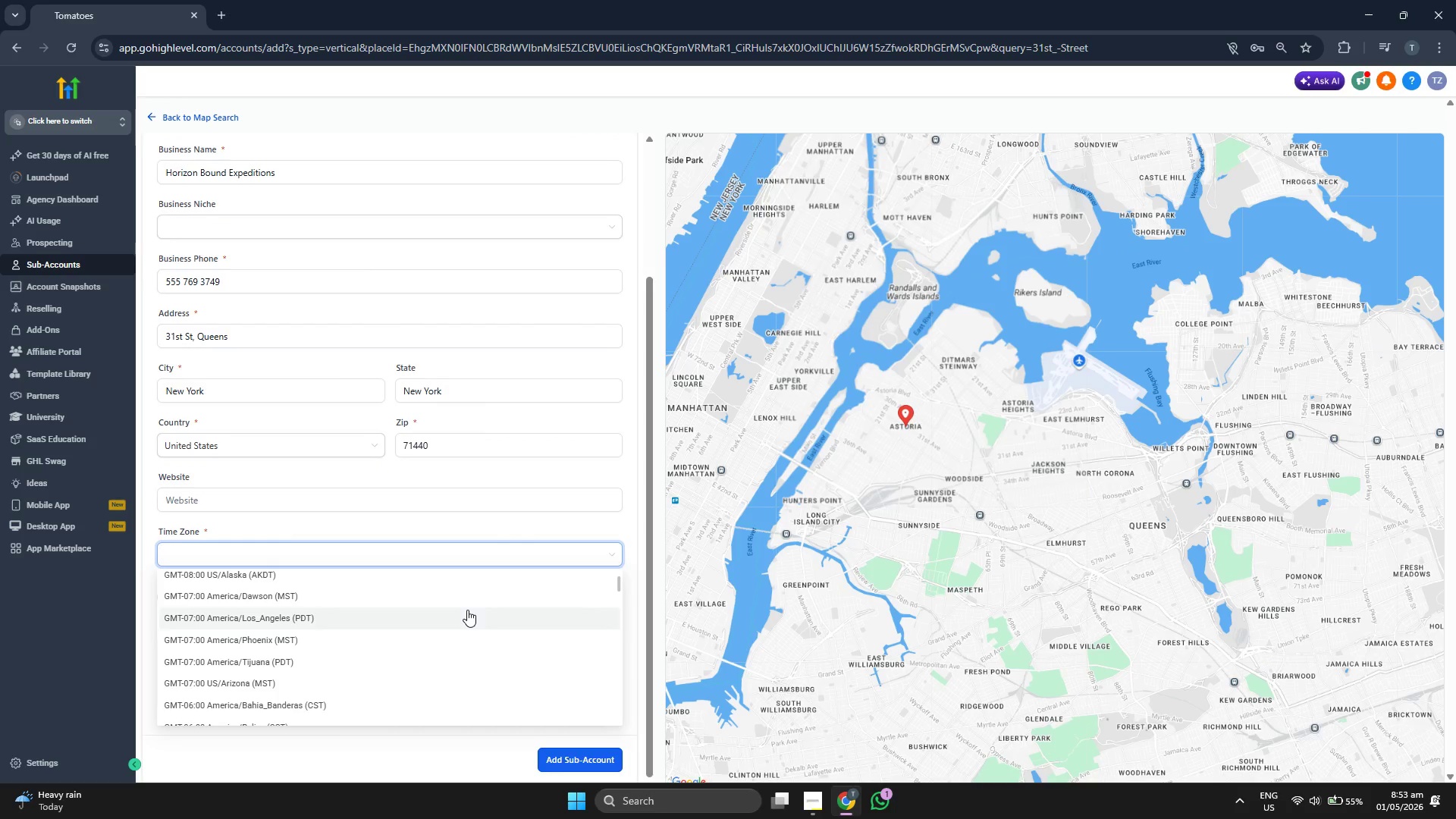 
scroll: coordinate [467, 610], scroll_direction: down, amount: 6.0
 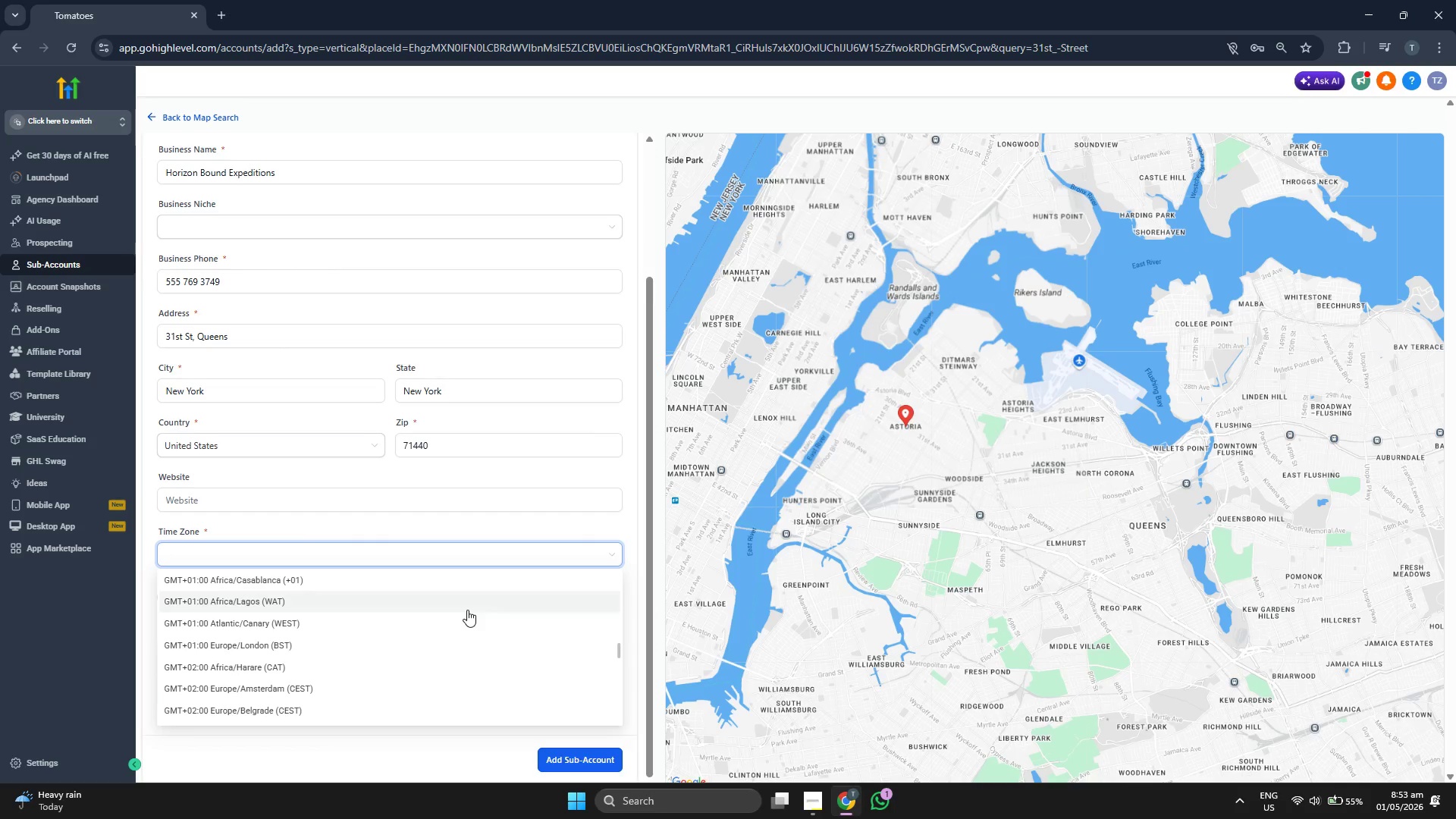 
scroll: coordinate [467, 610], scroll_direction: down, amount: 5.0
 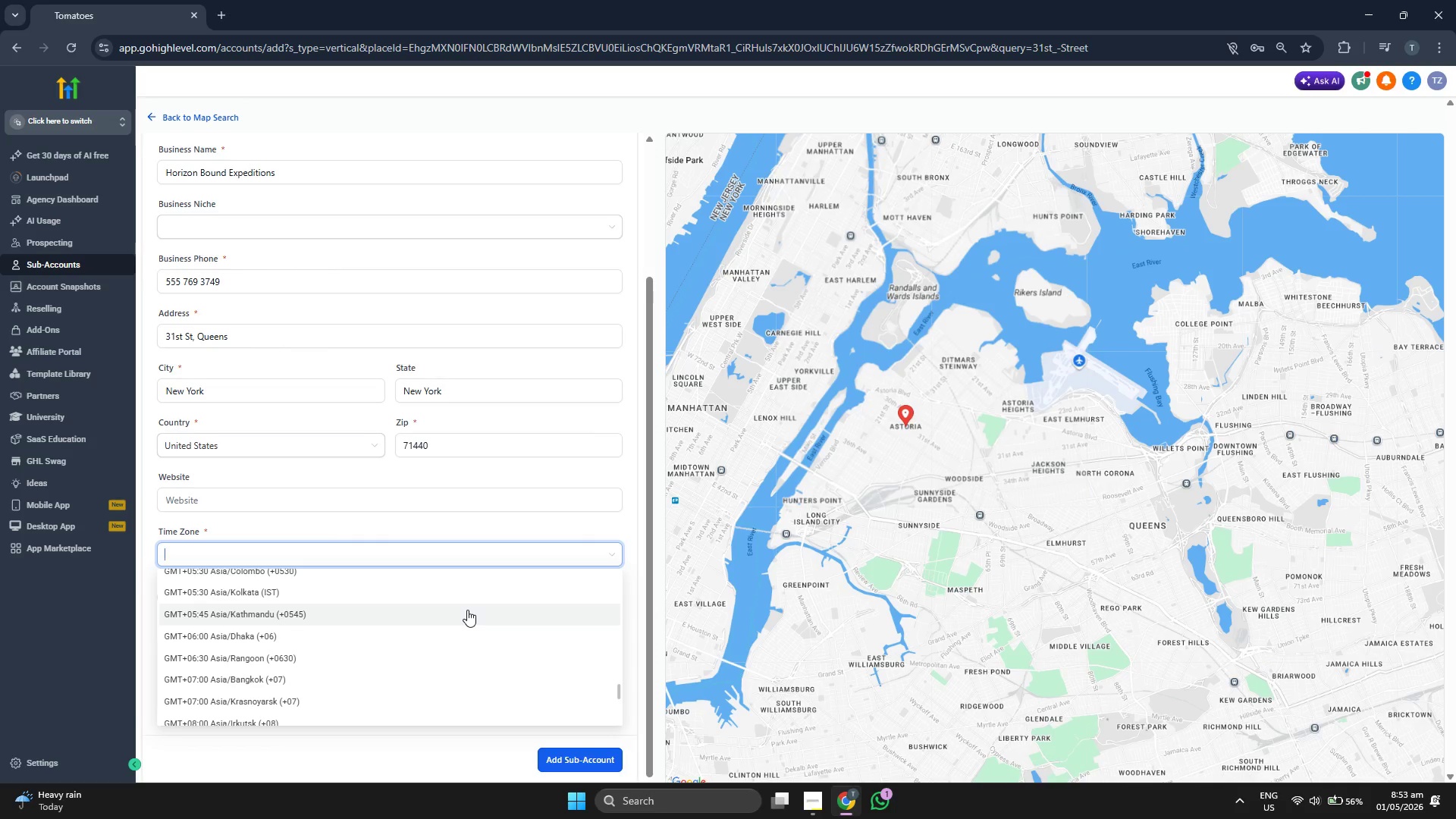 
scroll: coordinate [467, 610], scroll_direction: down, amount: 4.0
 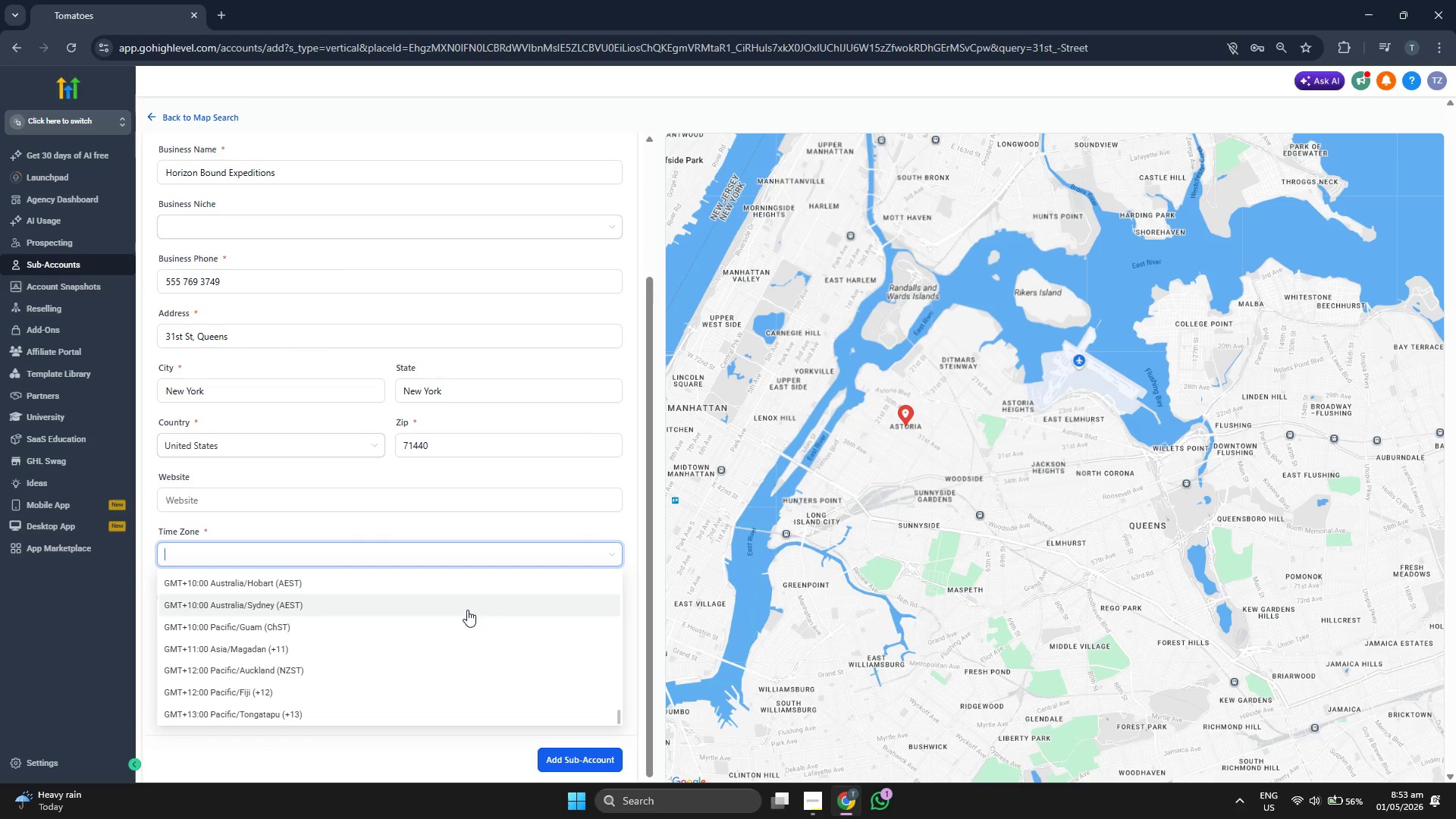 
scroll: coordinate [467, 610], scroll_direction: up, amount: 5.0
 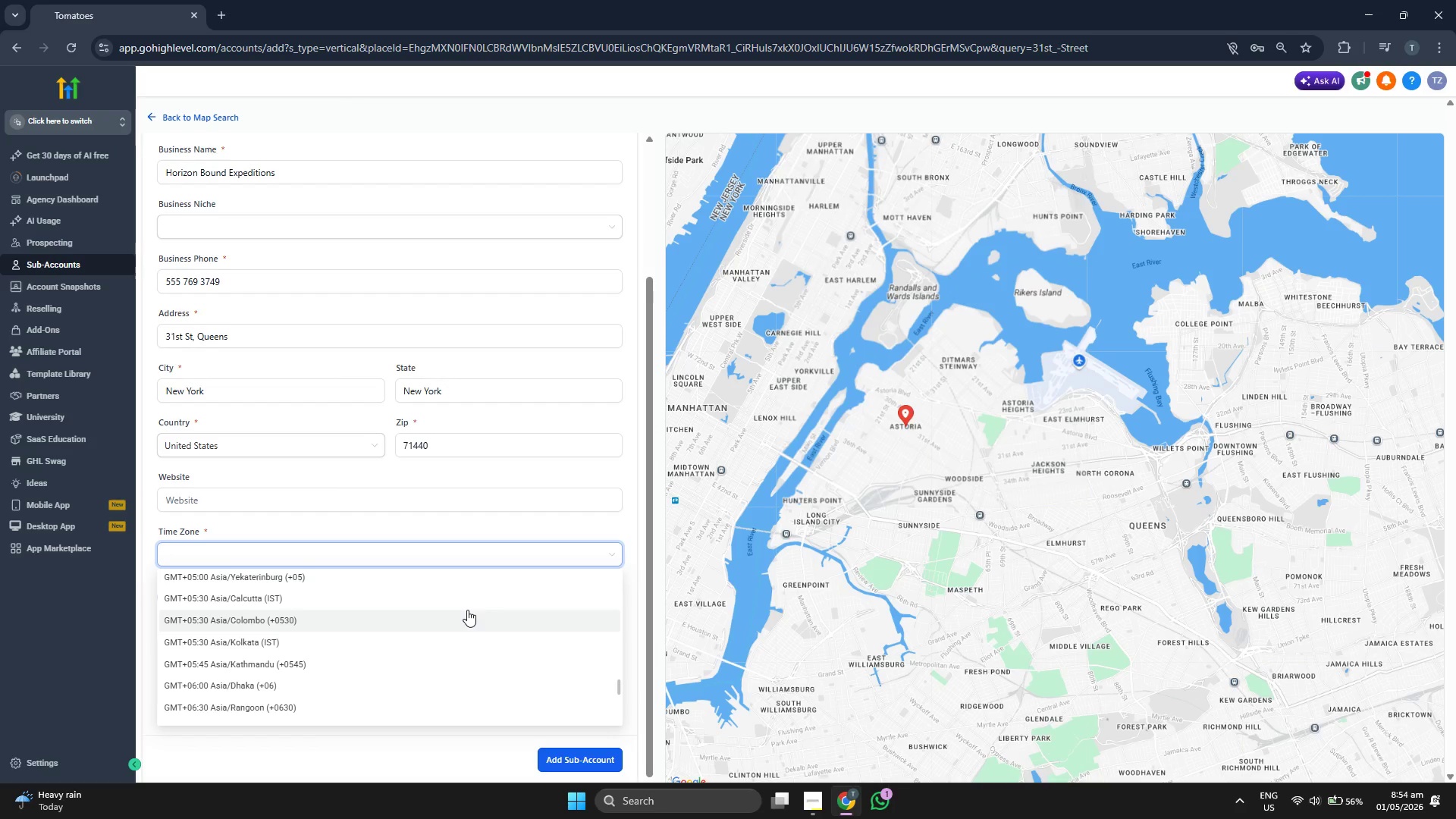 
scroll: coordinate [467, 610], scroll_direction: down, amount: 1.0
 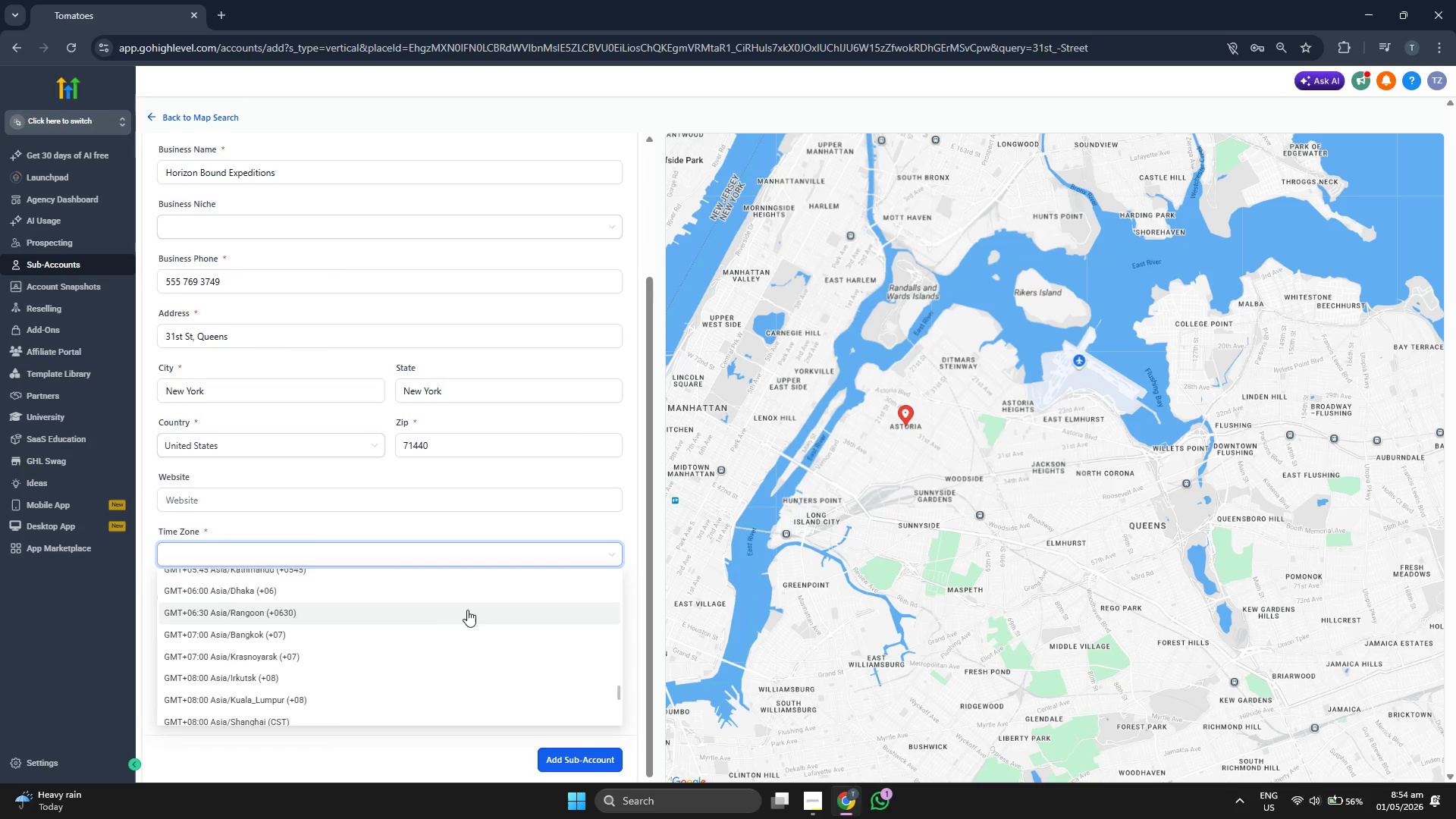 
scroll: coordinate [467, 610], scroll_direction: none, amount: 0.0
 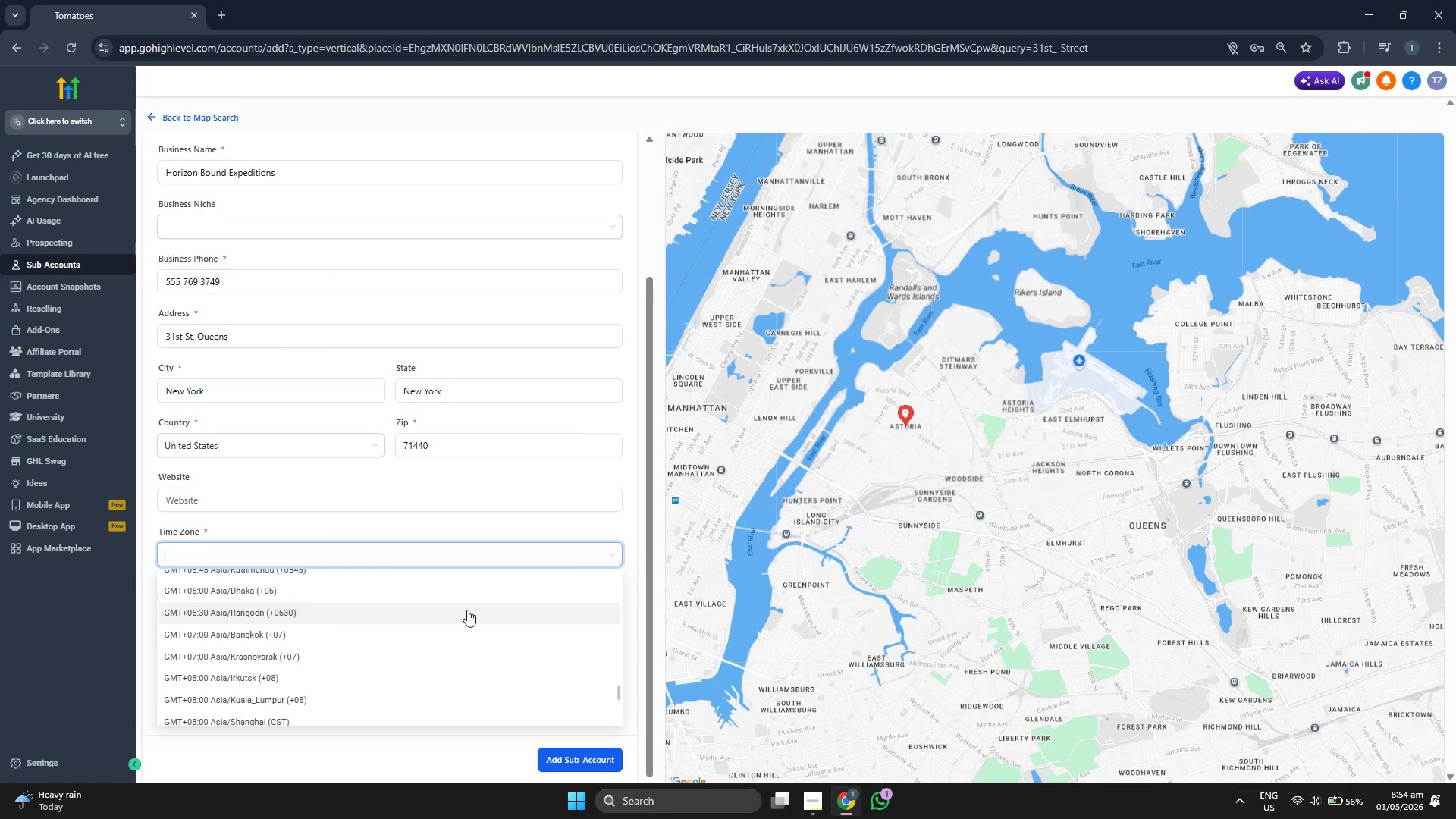 
scroll: coordinate [467, 610], scroll_direction: up, amount: 5.0
 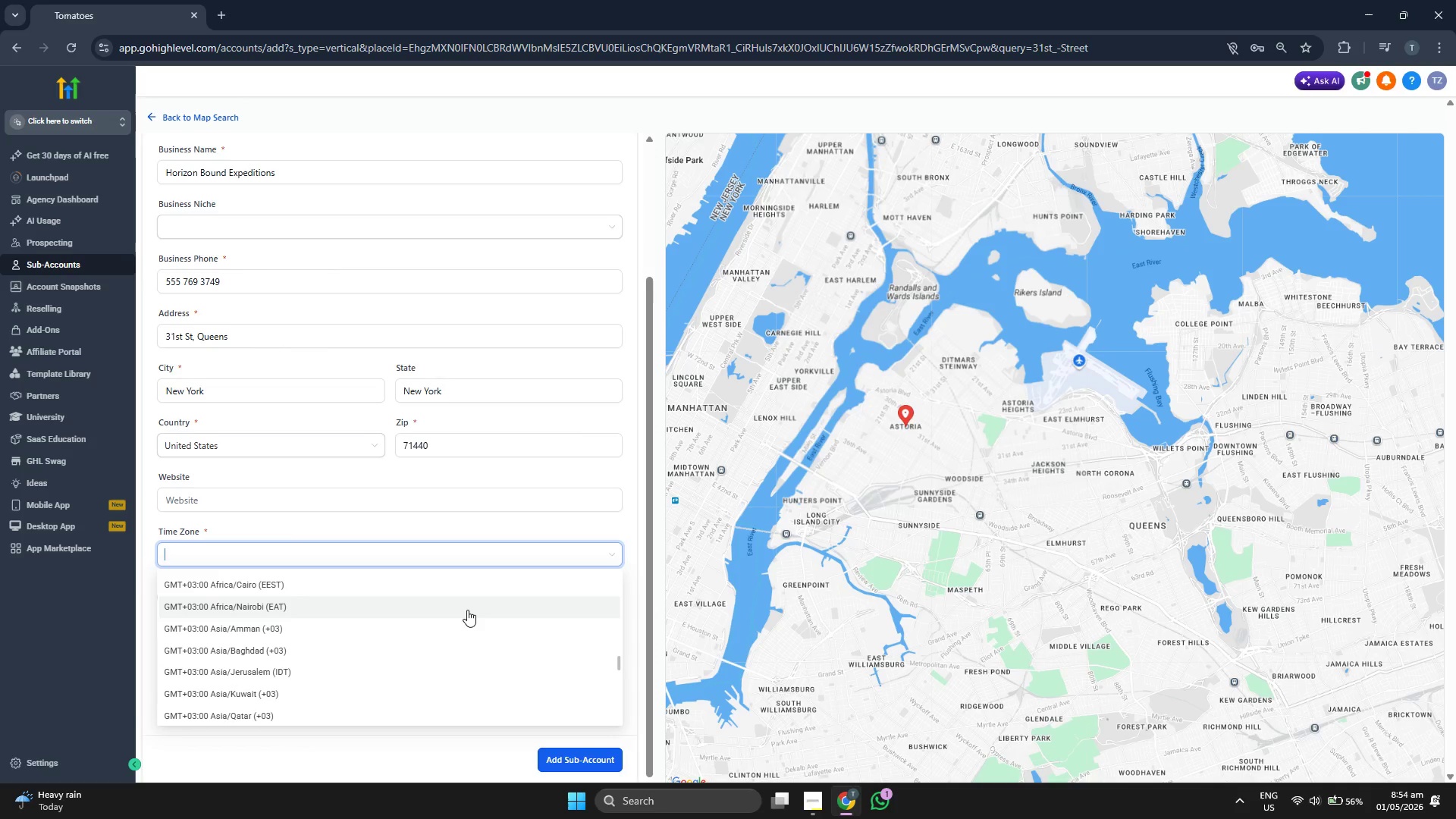 
scroll: coordinate [467, 610], scroll_direction: up, amount: 5.0
 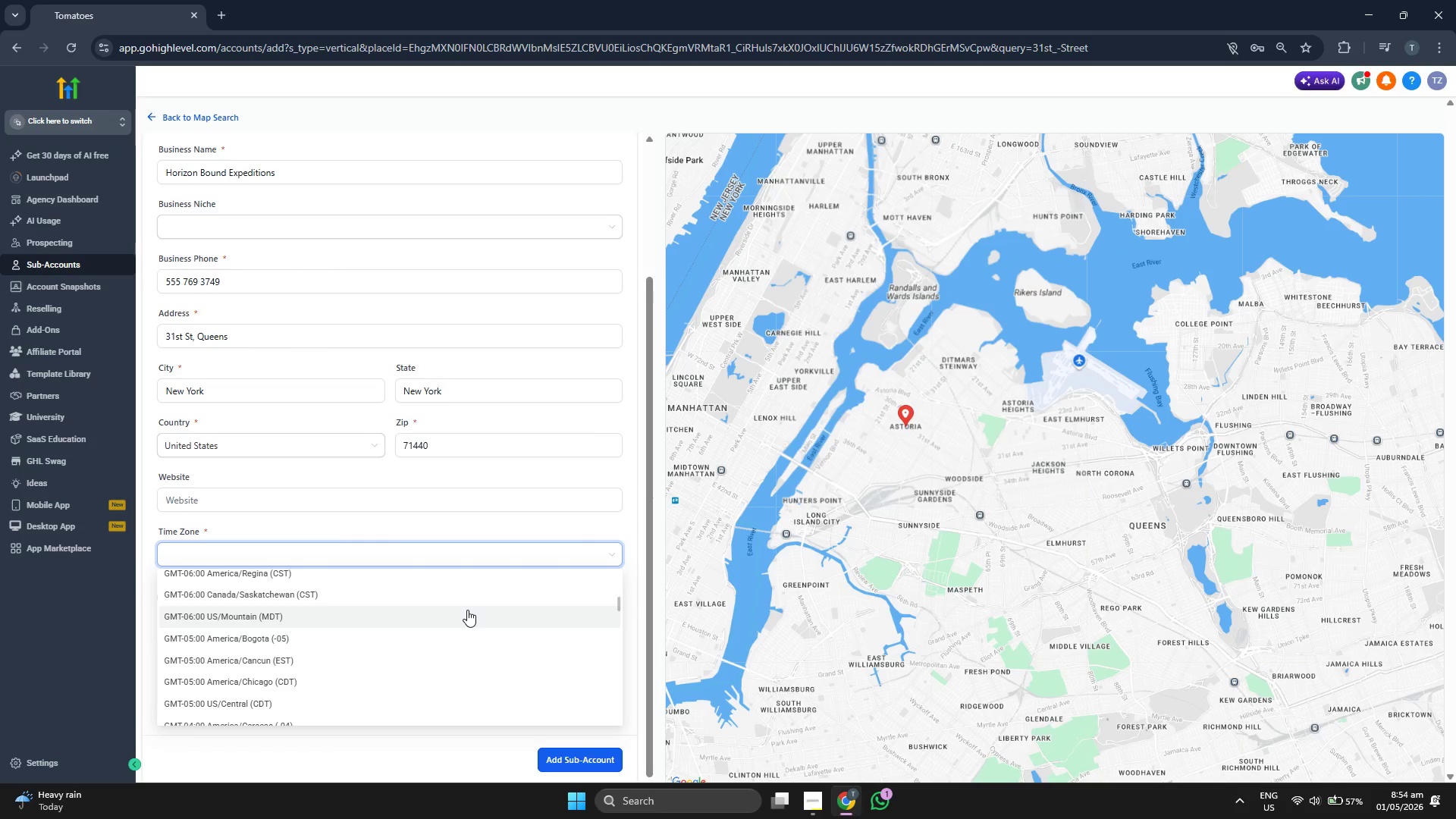 
scroll: coordinate [467, 610], scroll_direction: up, amount: 1.0
 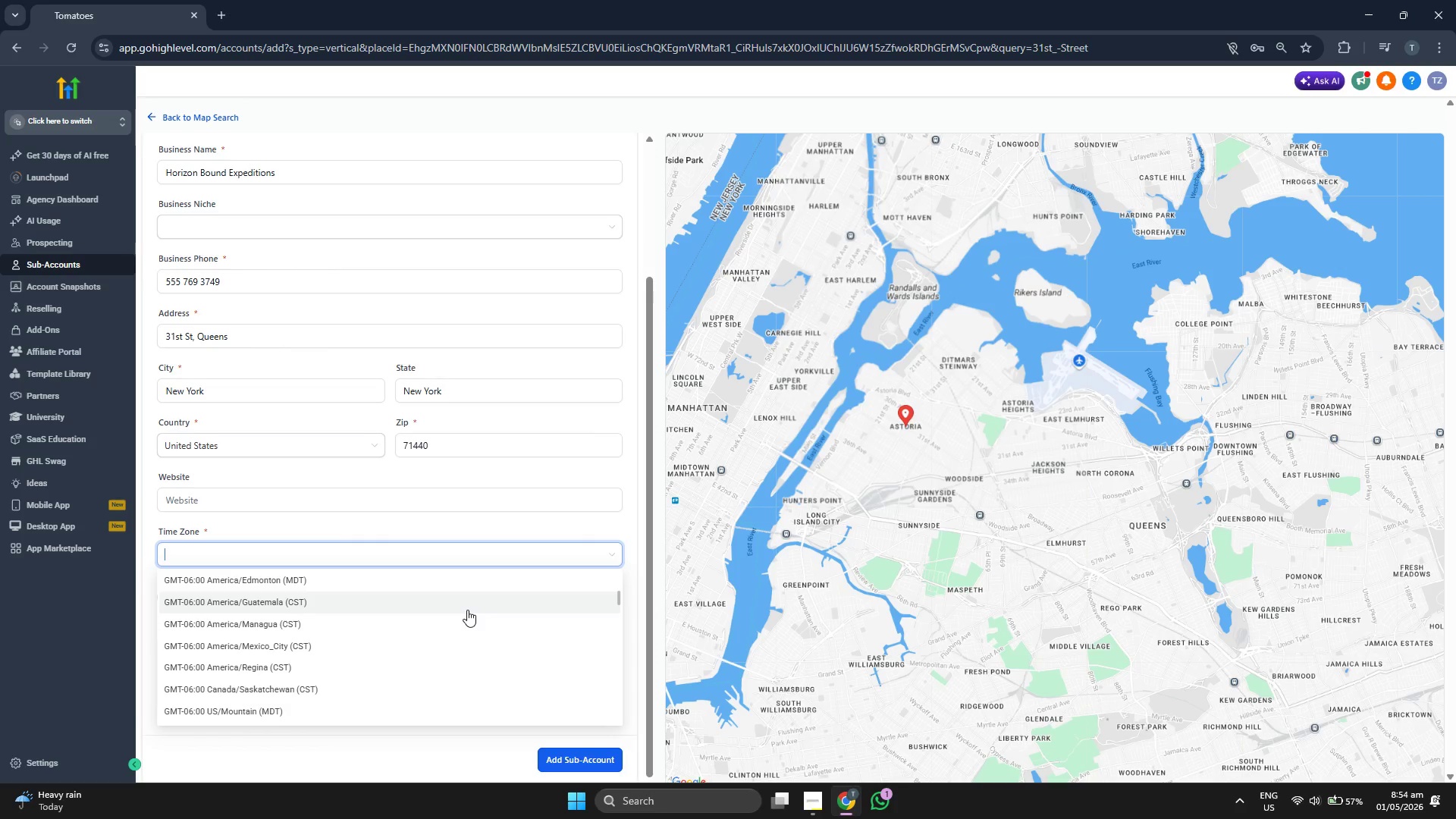 
scroll: coordinate [467, 610], scroll_direction: down, amount: 6.0
 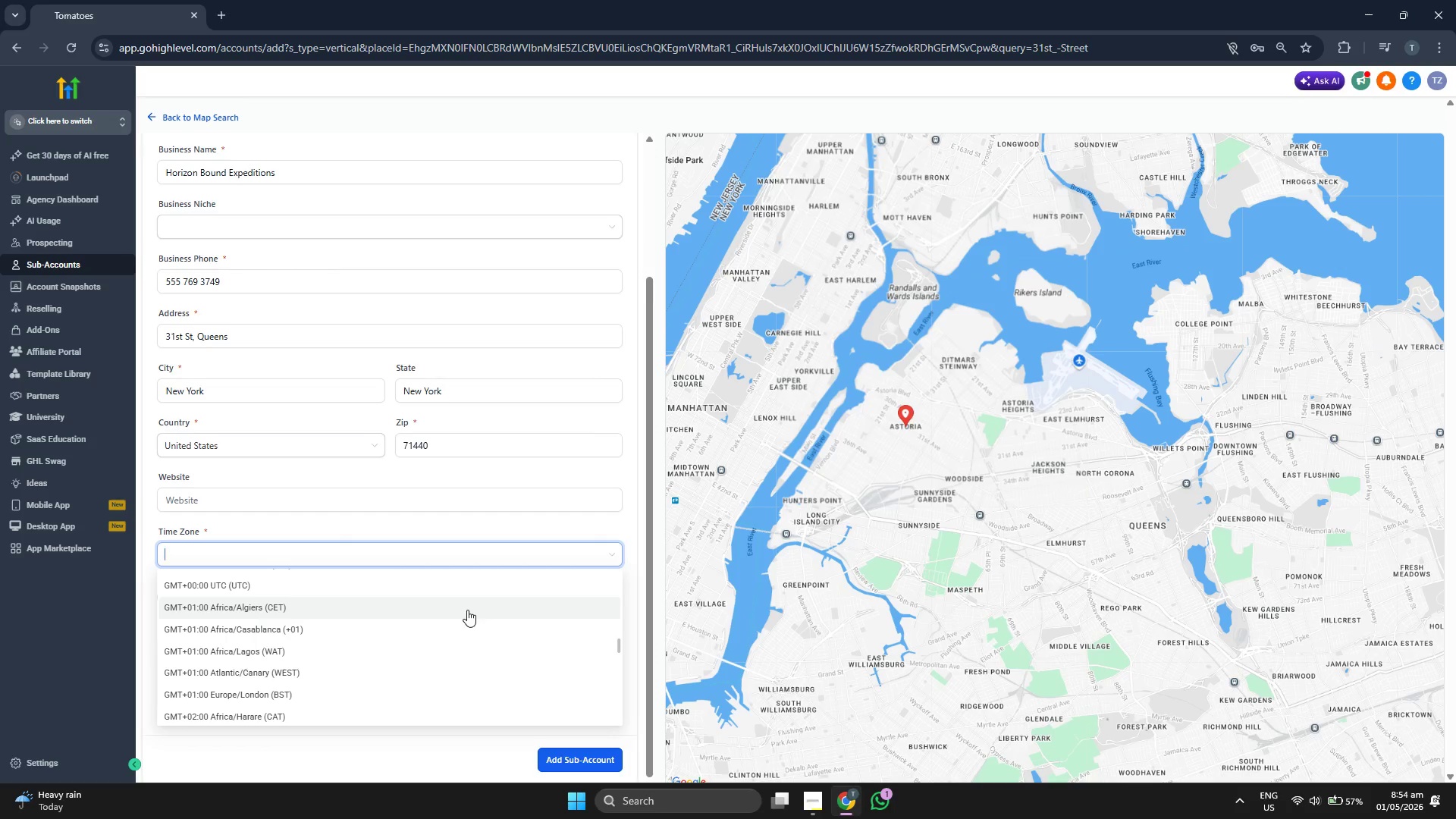 
scroll: coordinate [467, 610], scroll_direction: down, amount: 4.0
 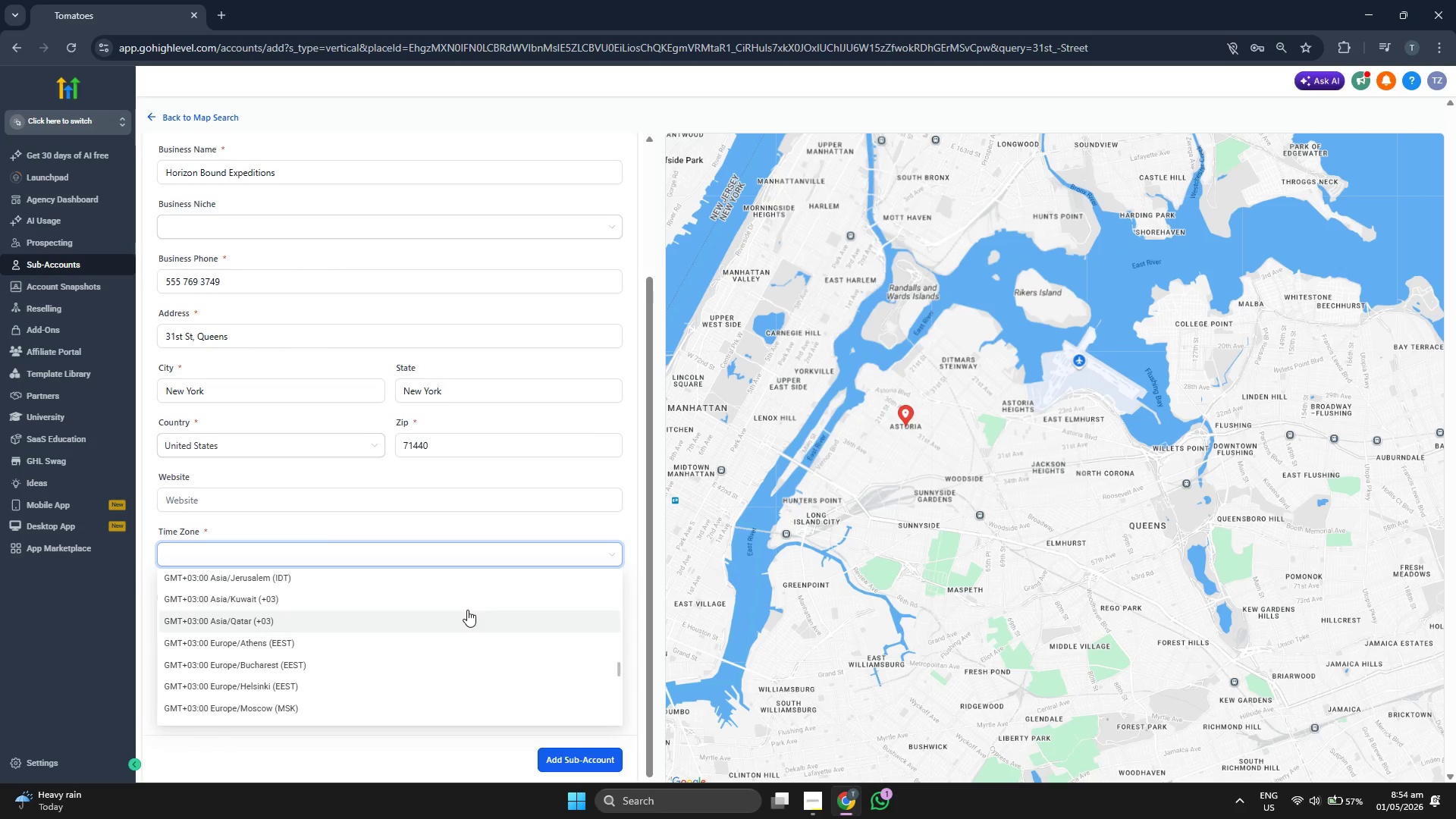 
scroll: coordinate [467, 610], scroll_direction: up, amount: 1.0
 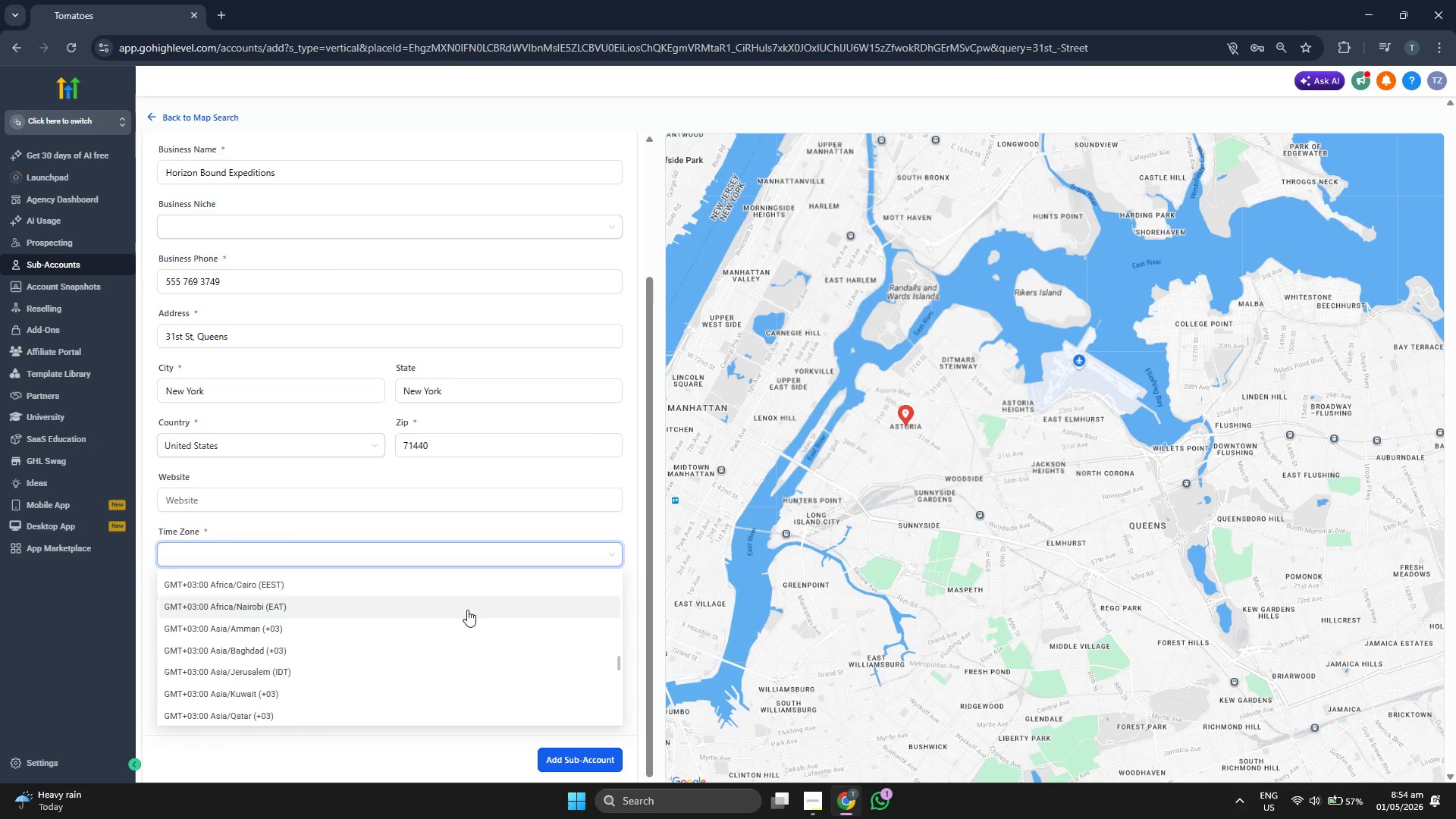 
scroll: coordinate [467, 610], scroll_direction: down, amount: 6.0
 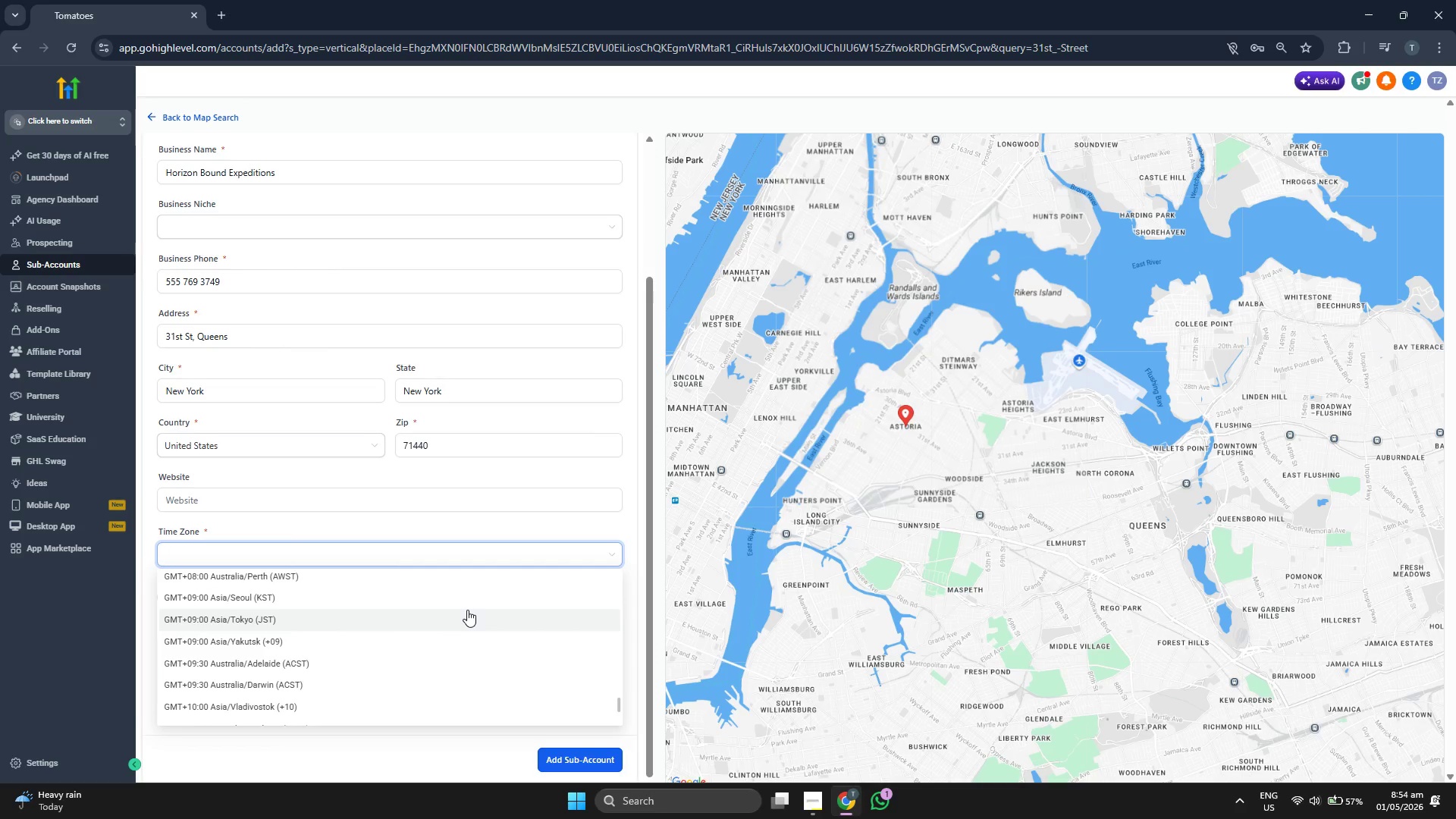 
scroll: coordinate [467, 610], scroll_direction: up, amount: 1.0
 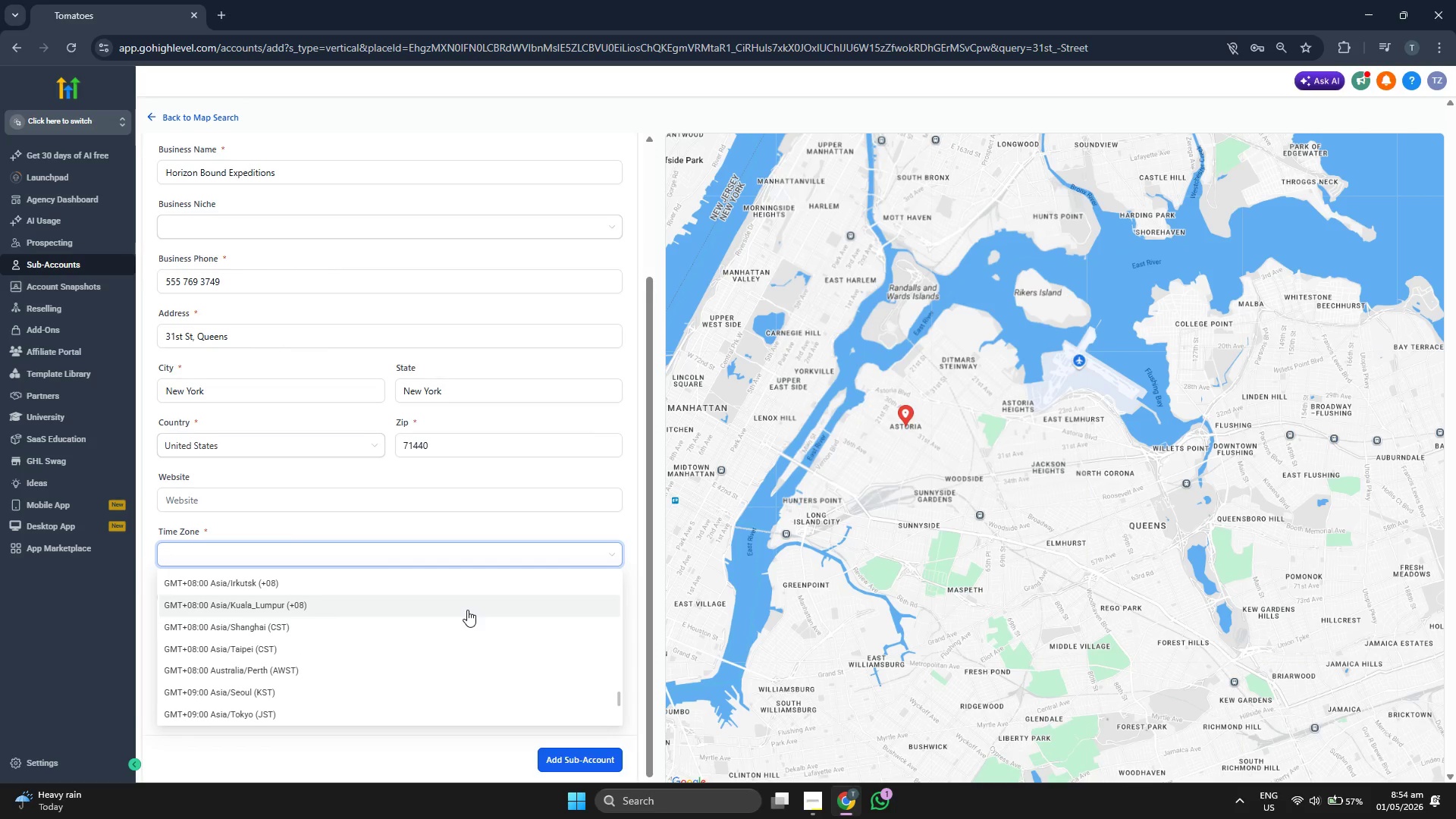 
scroll: coordinate [467, 610], scroll_direction: down, amount: 1.0
 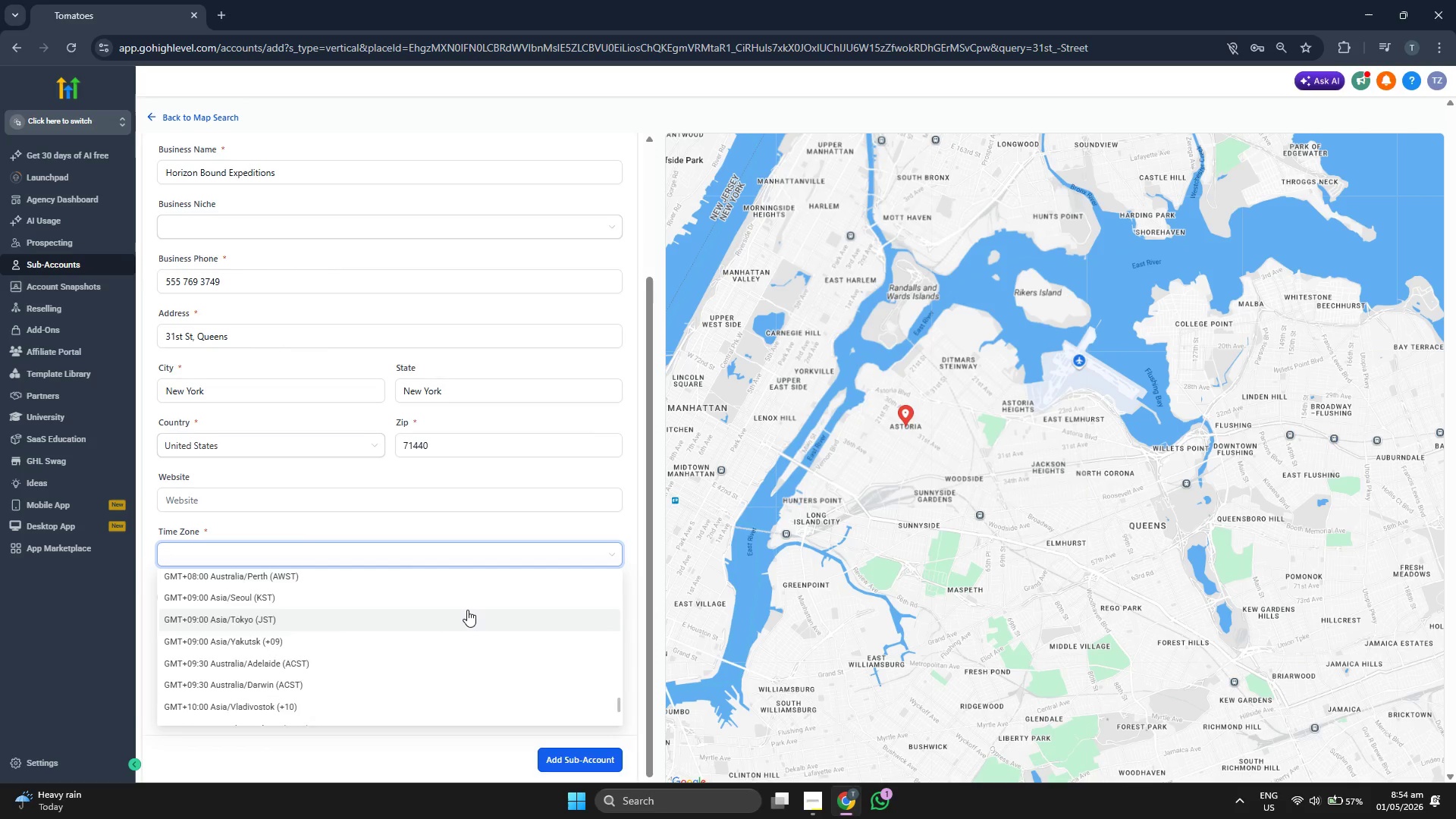 
scroll: coordinate [467, 610], scroll_direction: up, amount: 5.0
 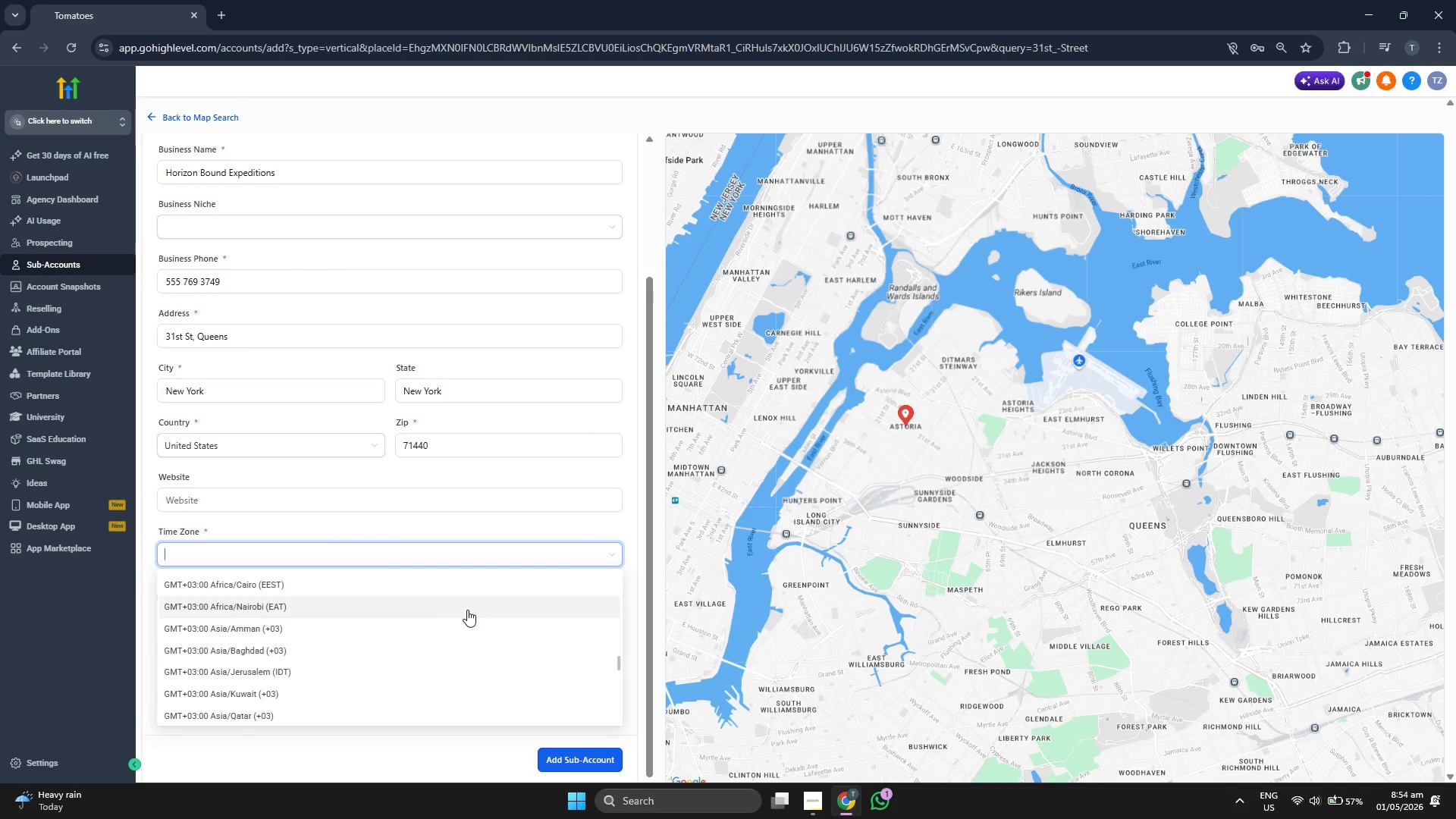 
scroll: coordinate [467, 610], scroll_direction: up, amount: 4.0
 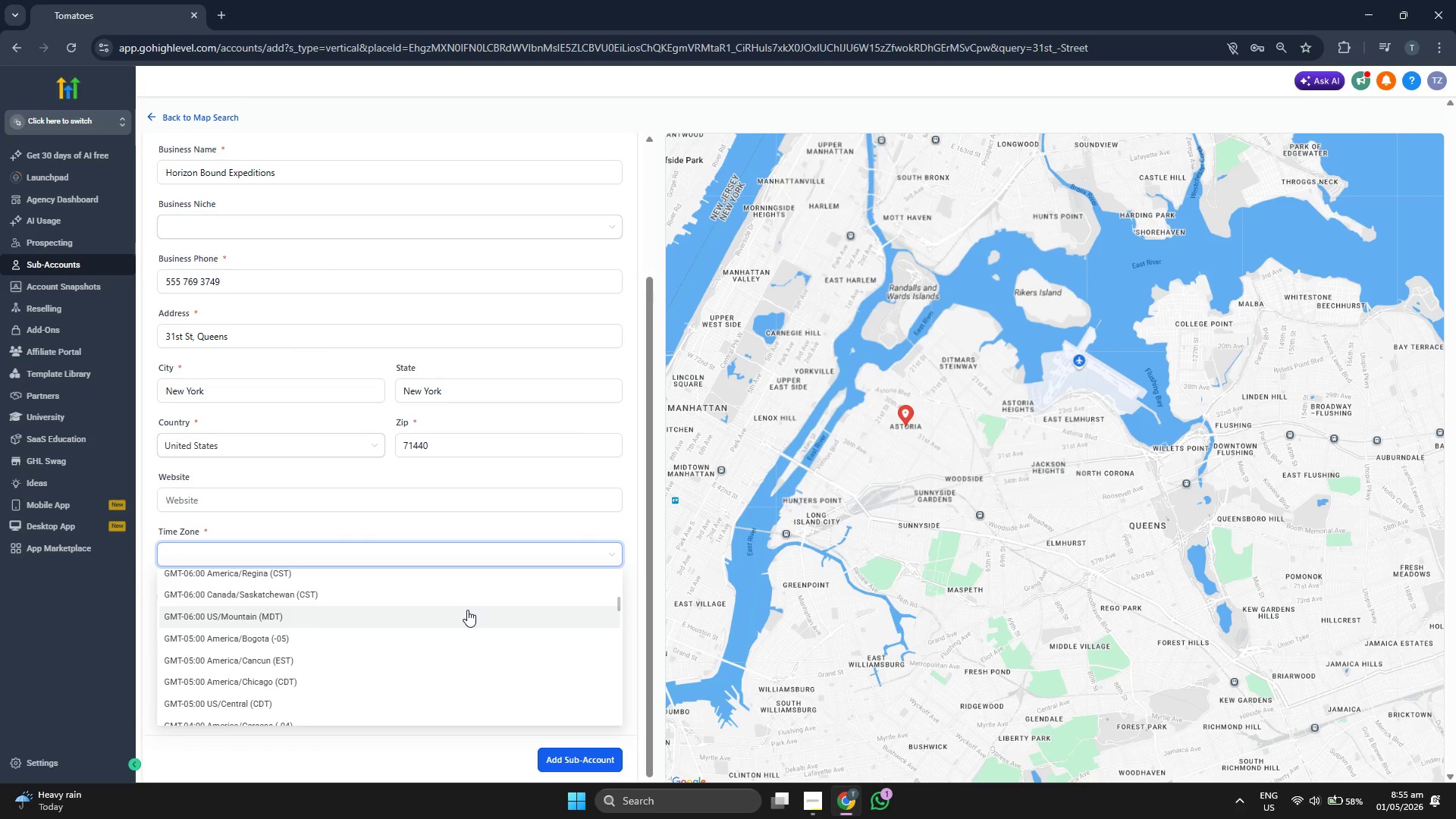 
scroll: coordinate [467, 610], scroll_direction: down, amount: 4.0